 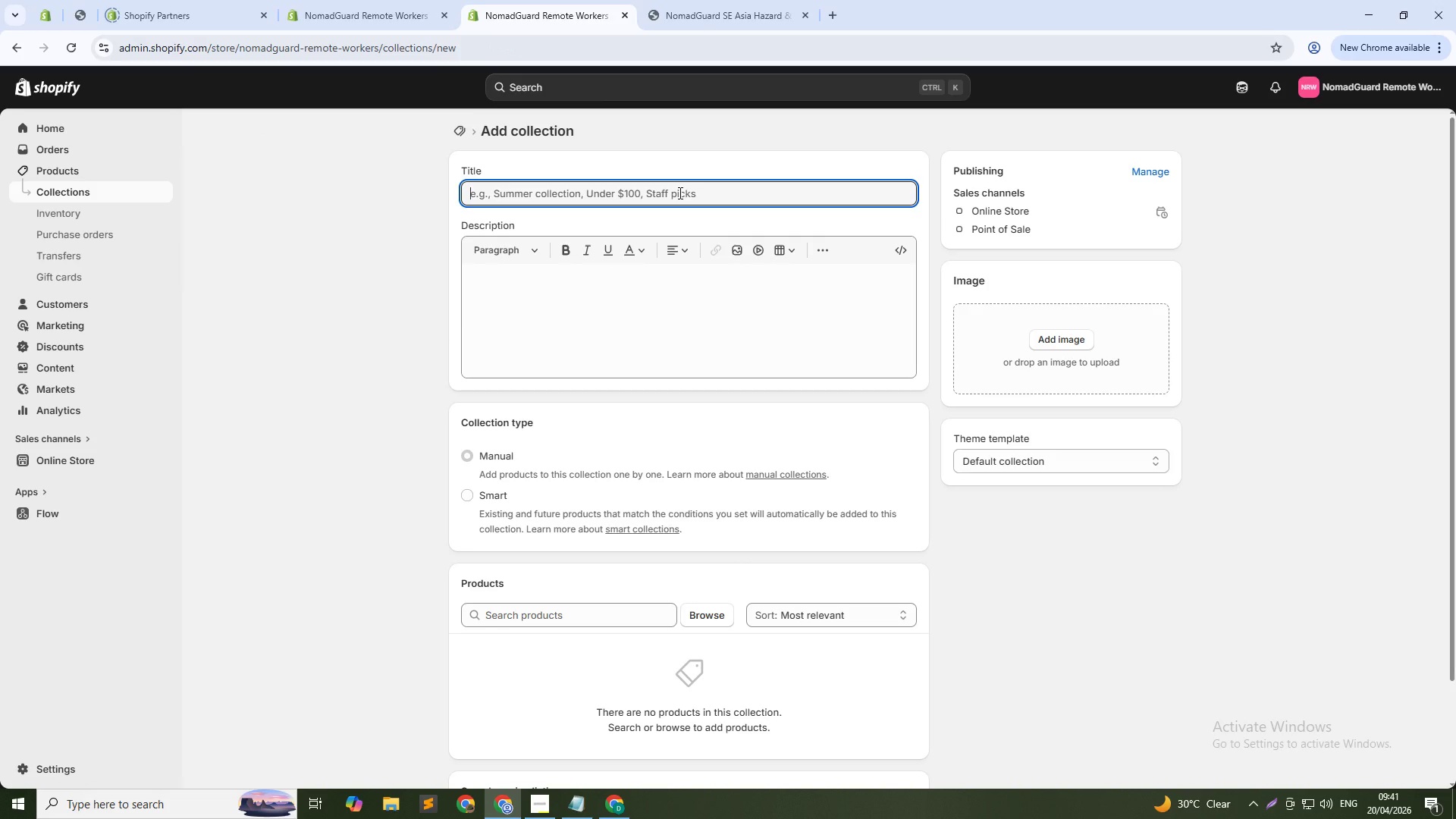 
key(Control+V)
 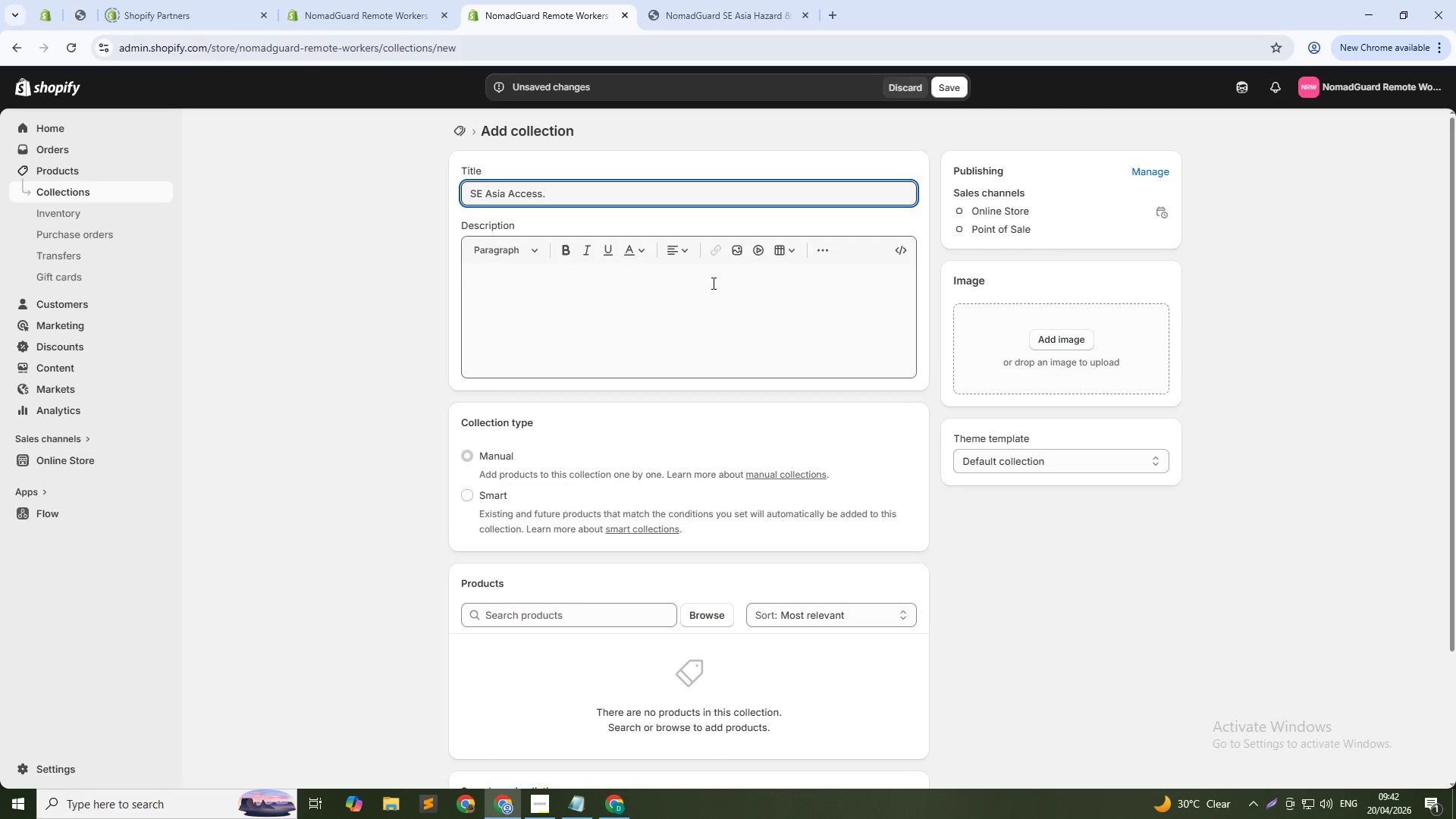 
key(Backspace)
 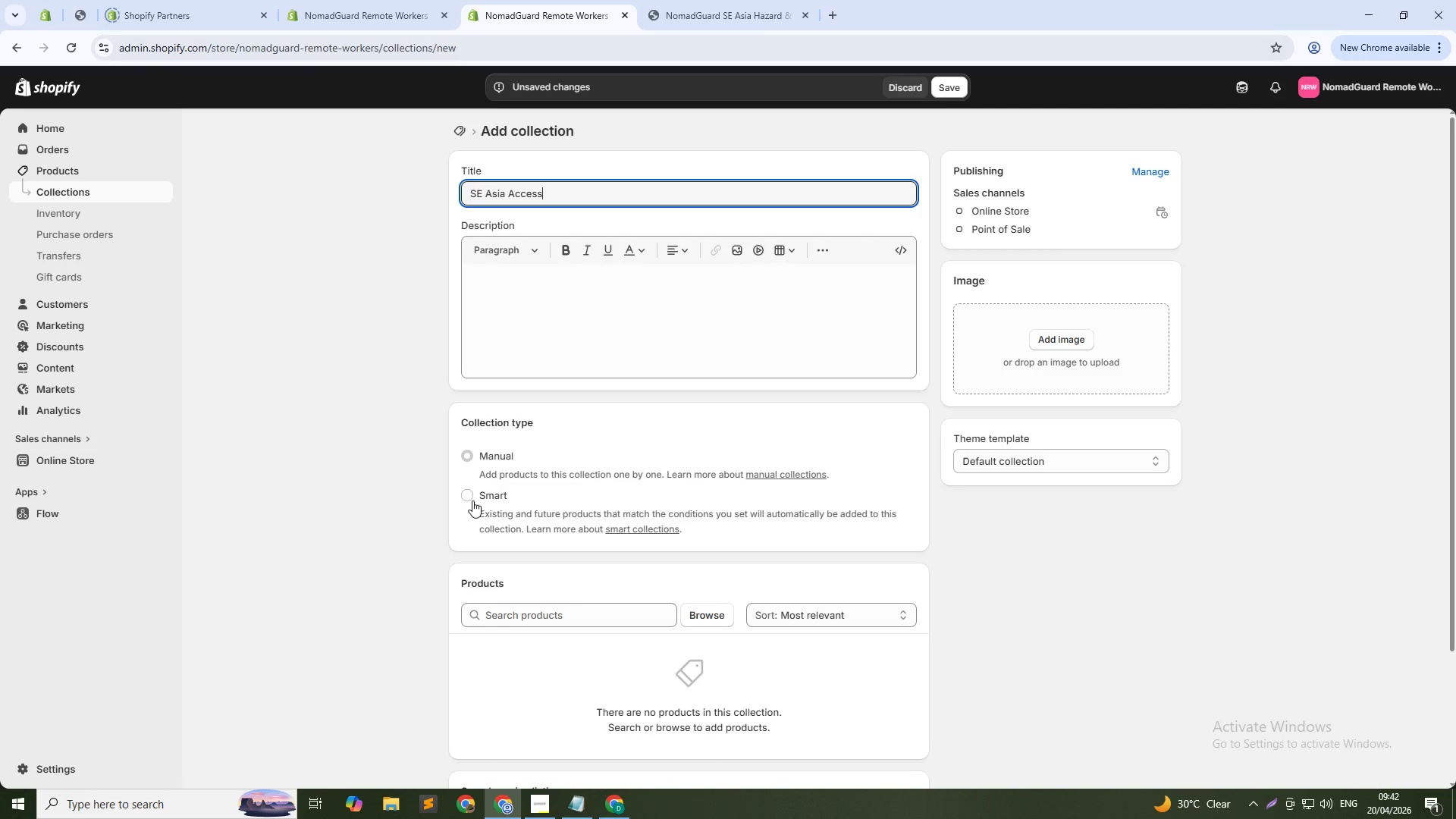 
left_click([472, 497])
 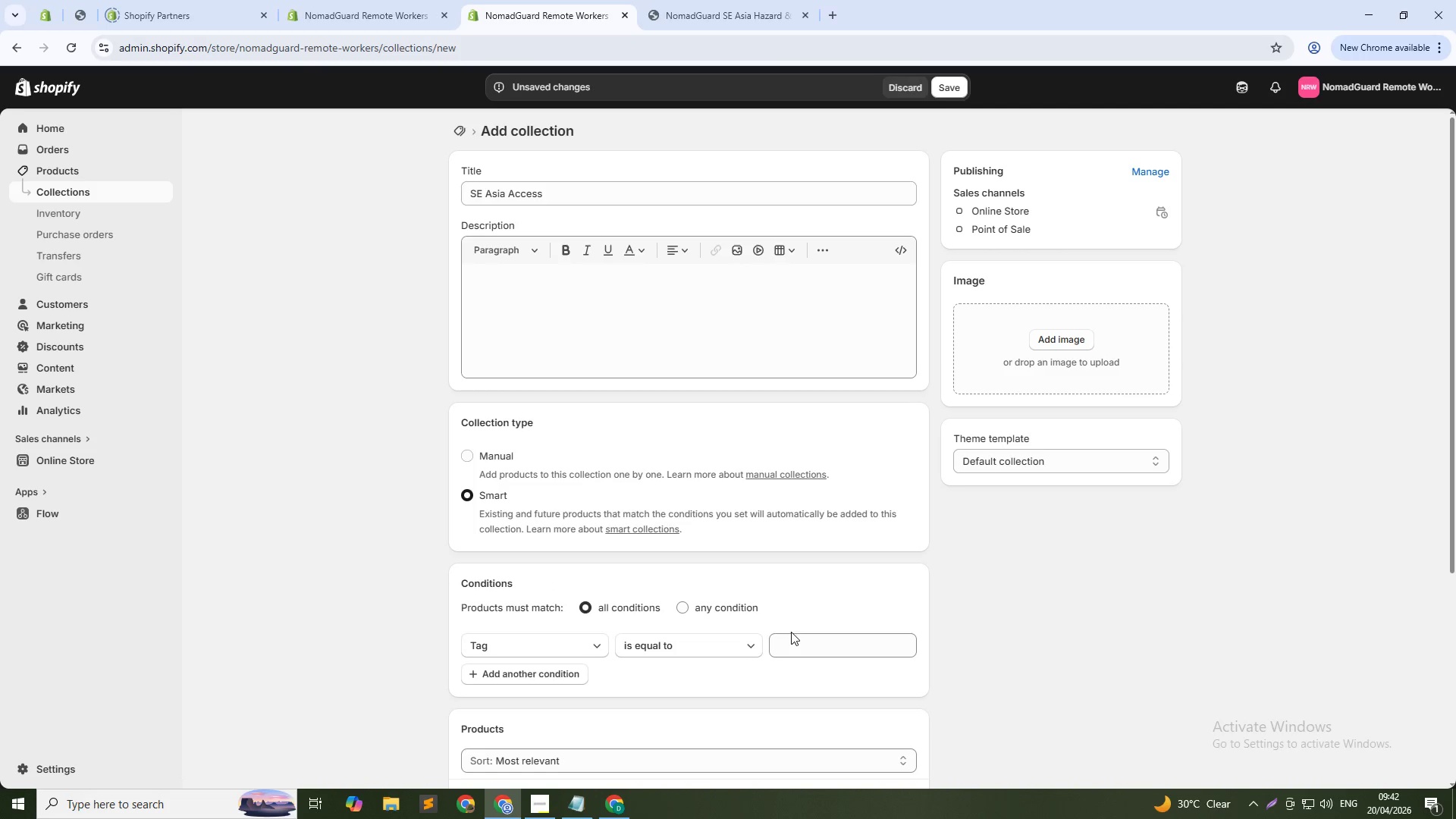 
left_click([801, 639])
 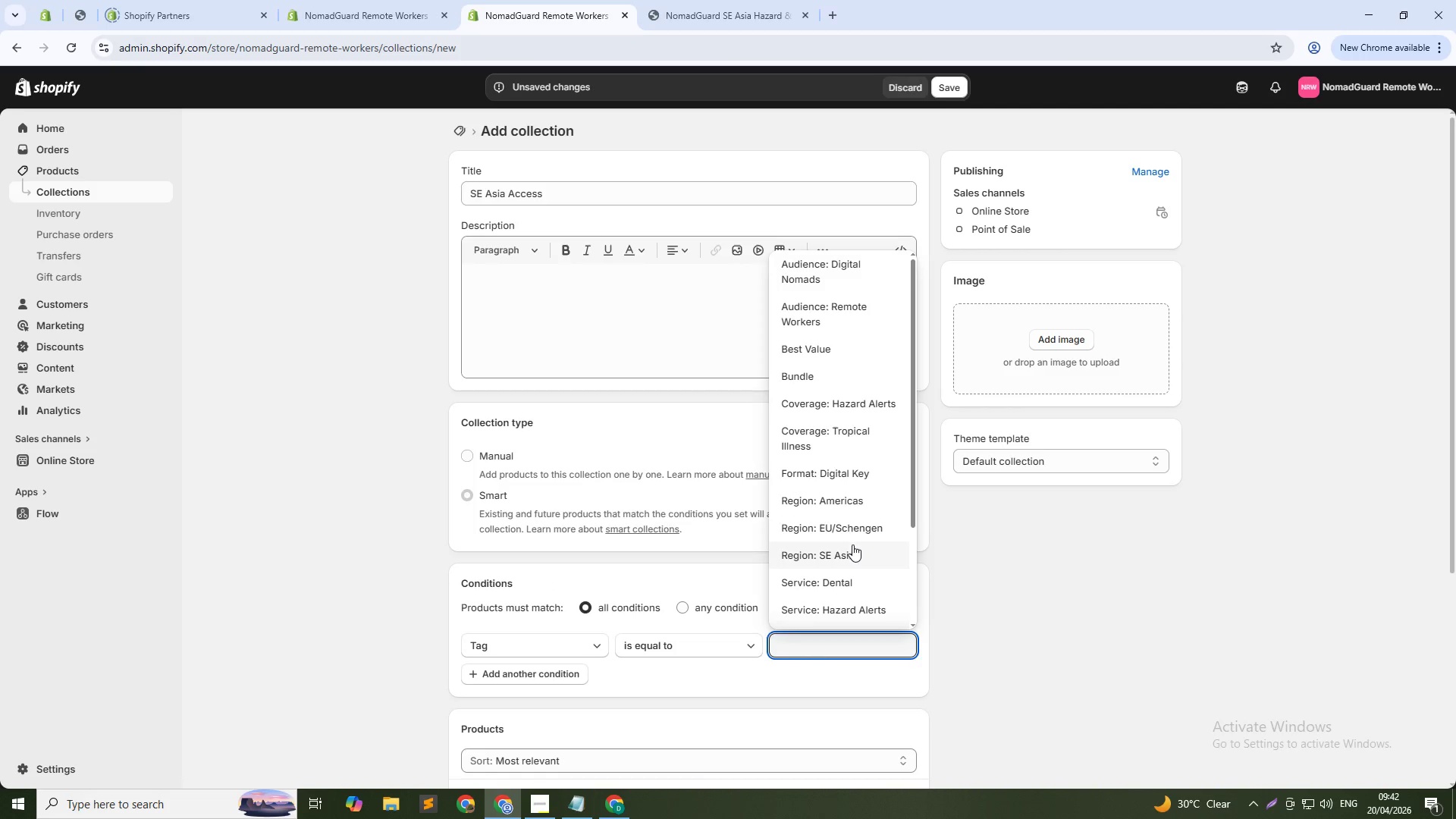 
left_click([849, 554])
 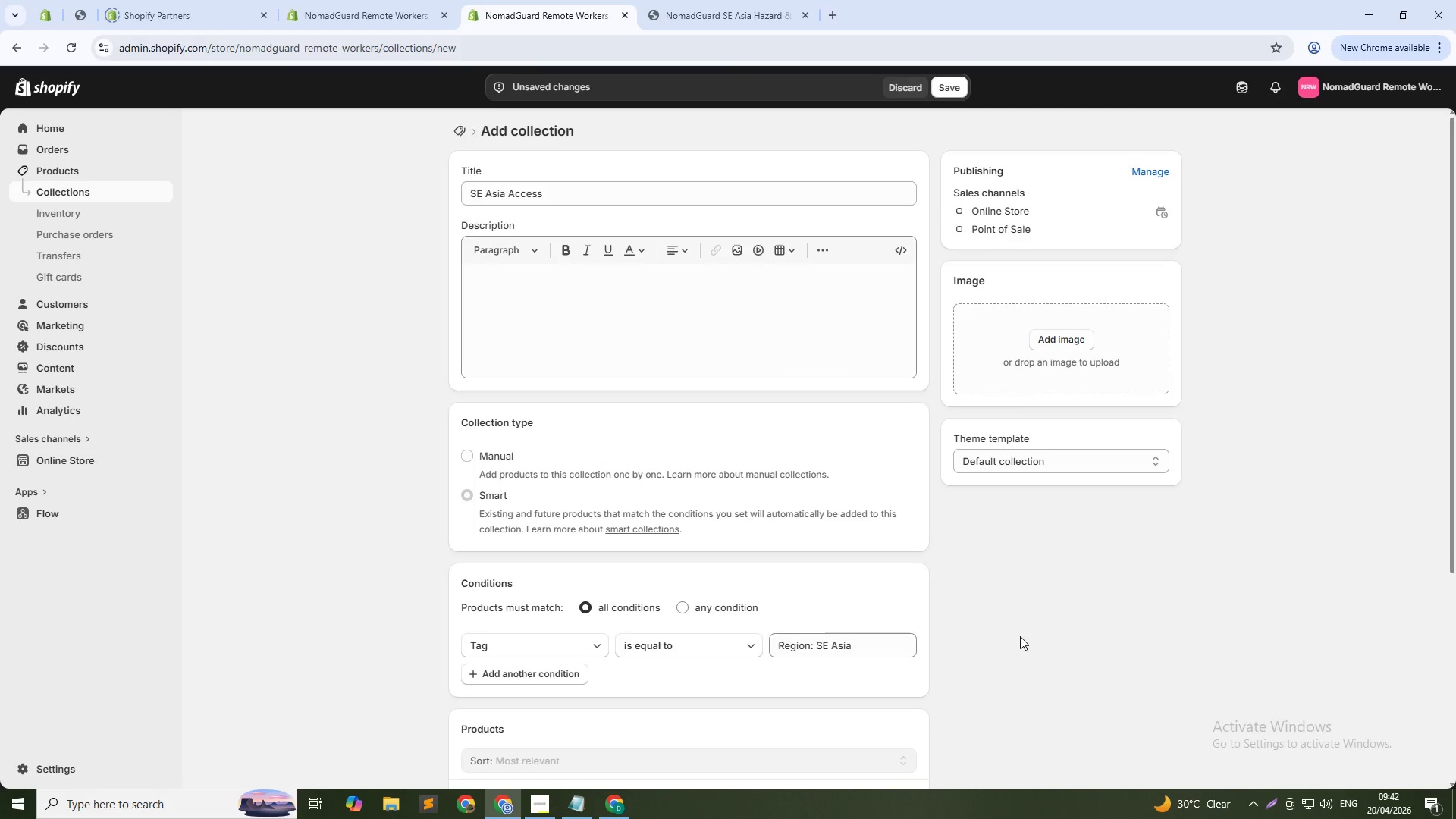 
scroll: coordinate [1026, 647], scroll_direction: down, amount: 3.0
 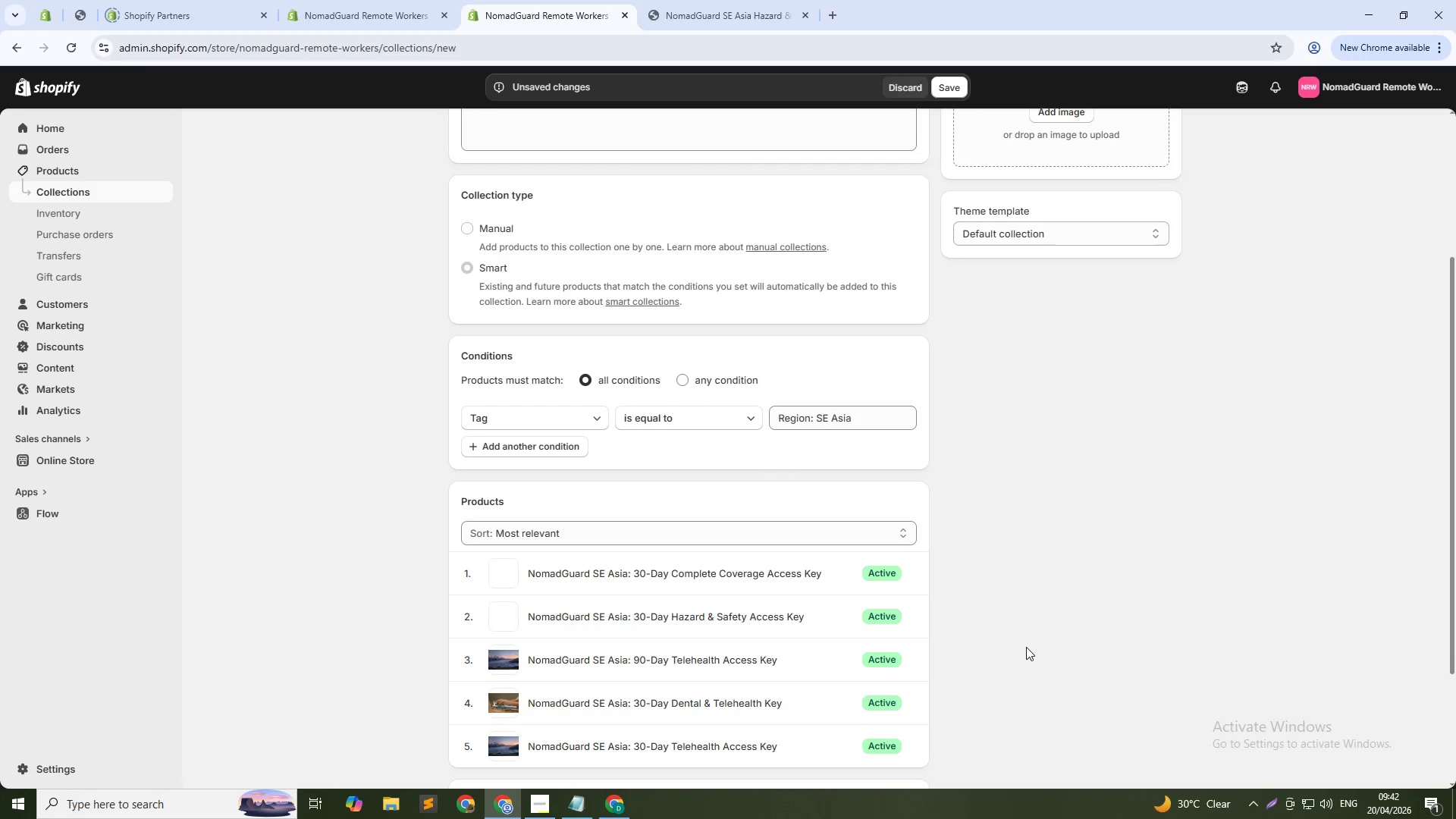 
scroll: coordinate [1026, 647], scroll_direction: up, amount: 3.0
 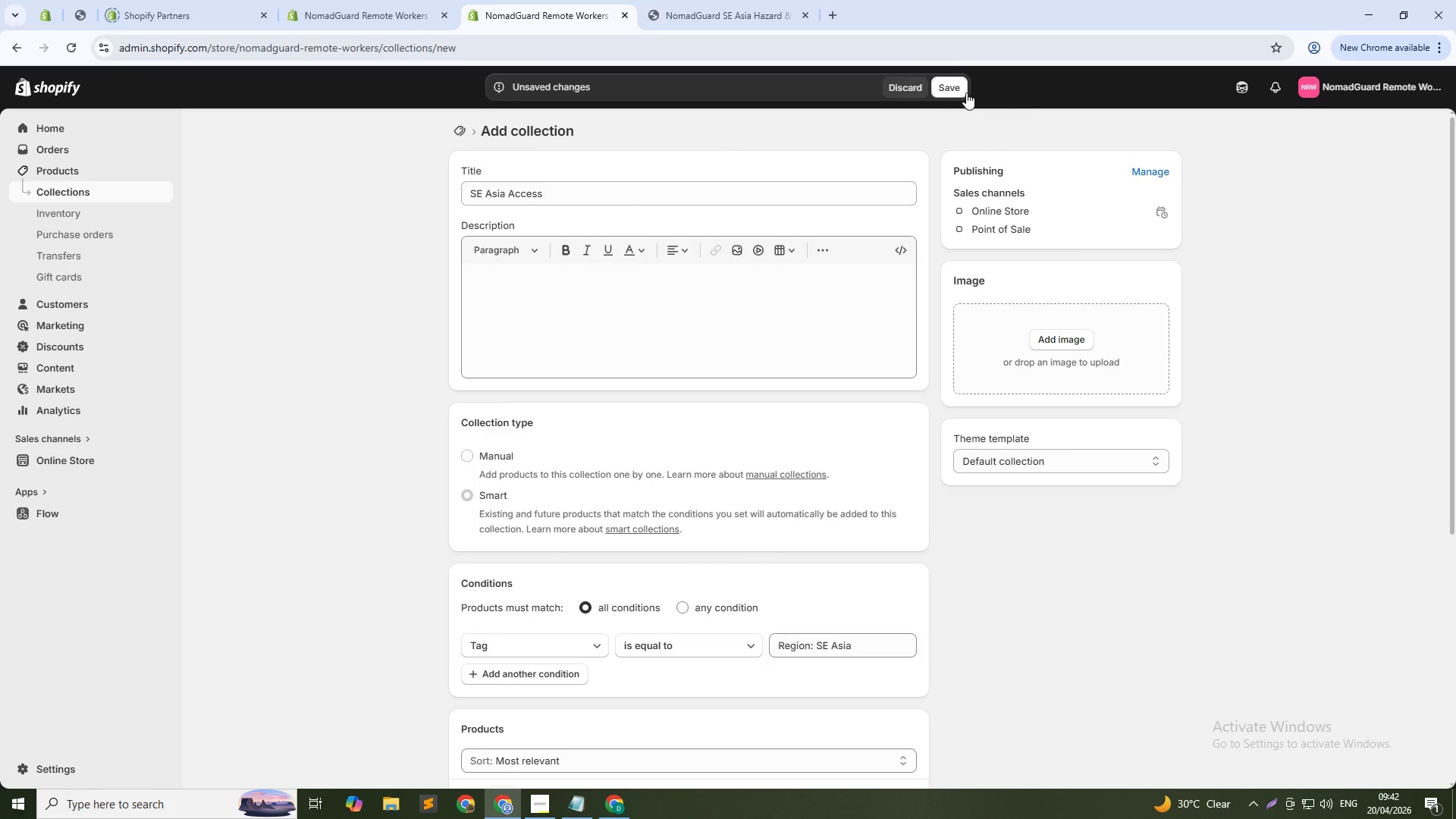 
left_click([948, 87])
 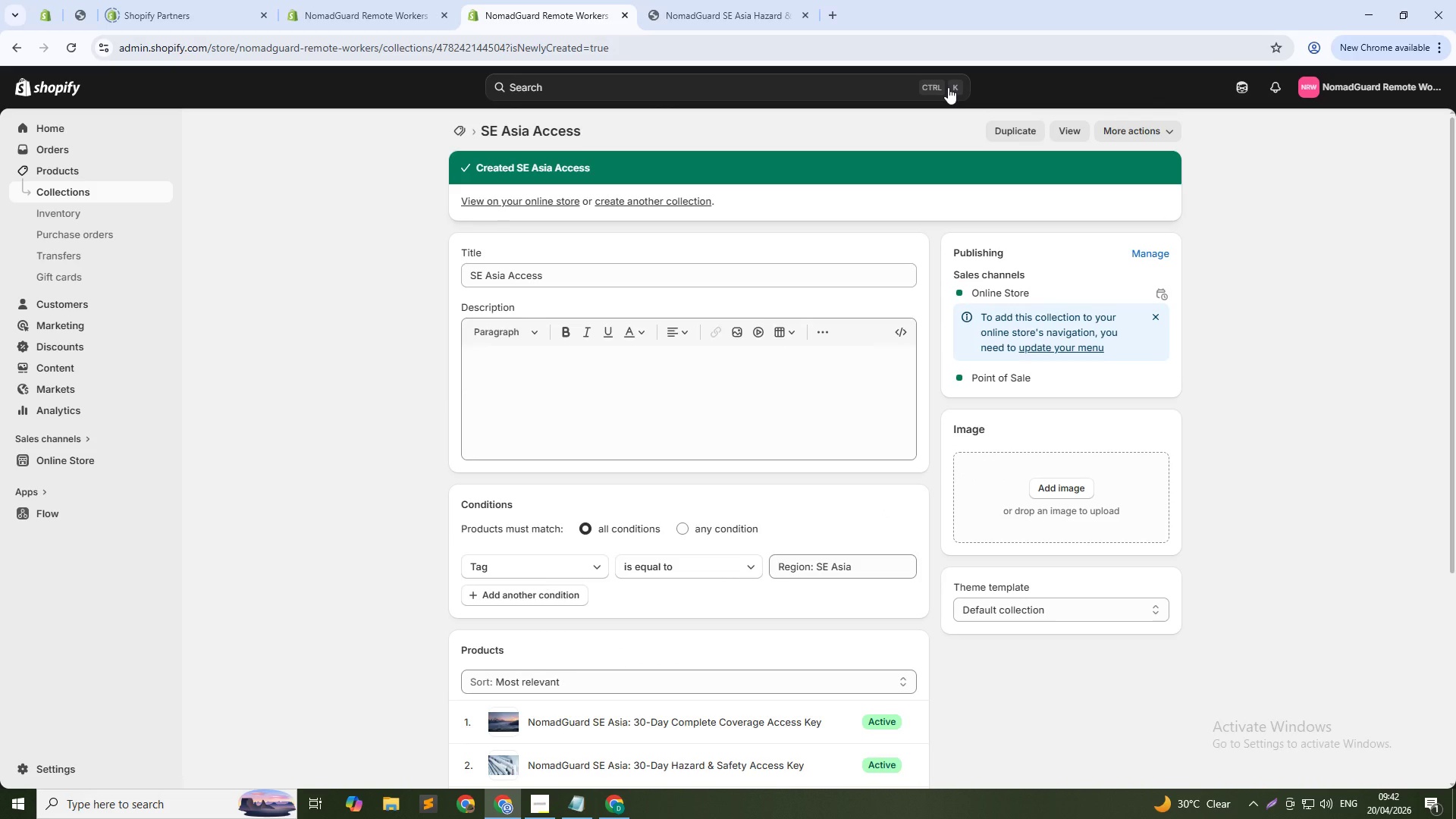 
wait(14.64)
 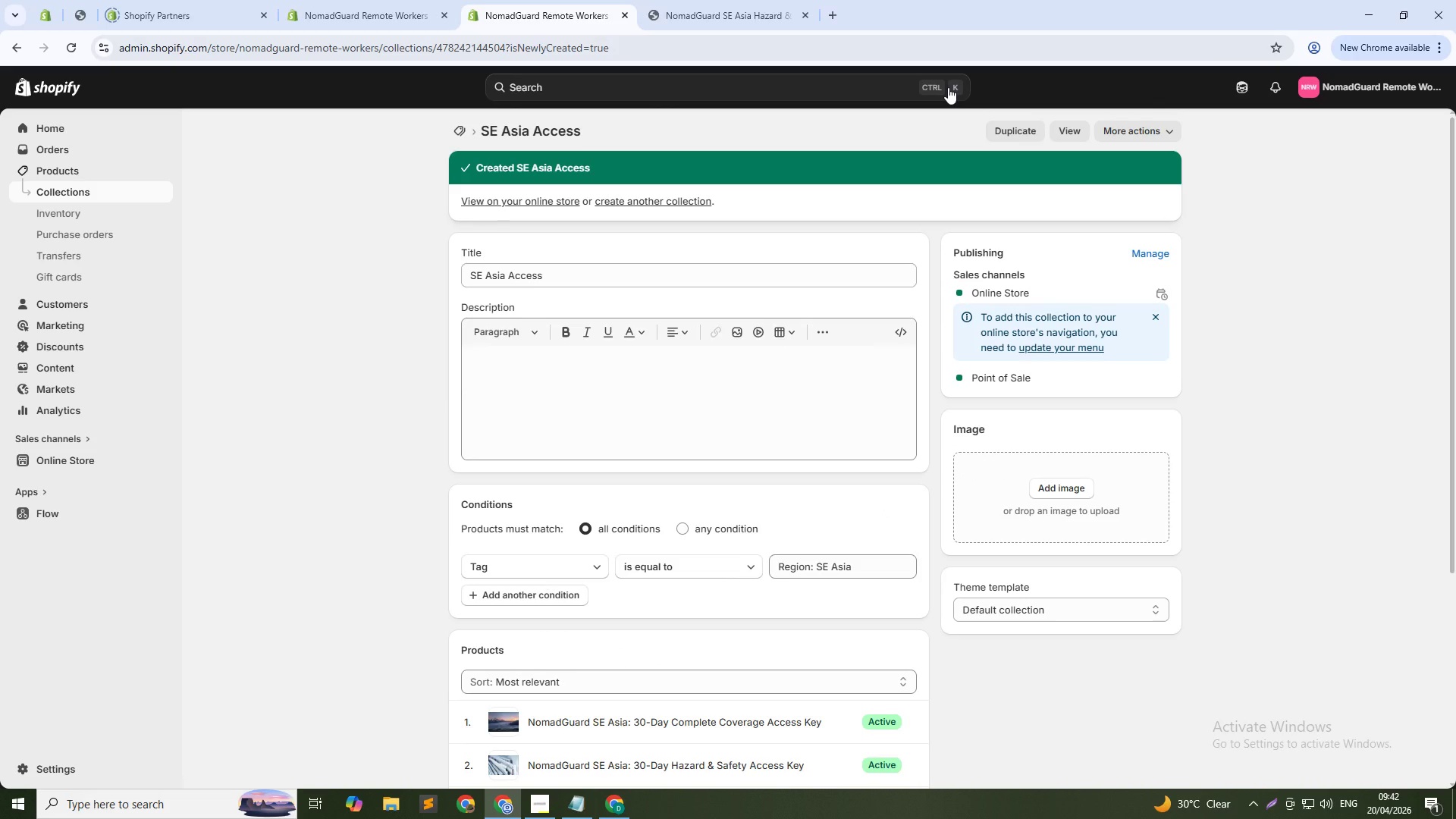 
left_click([453, 129])
 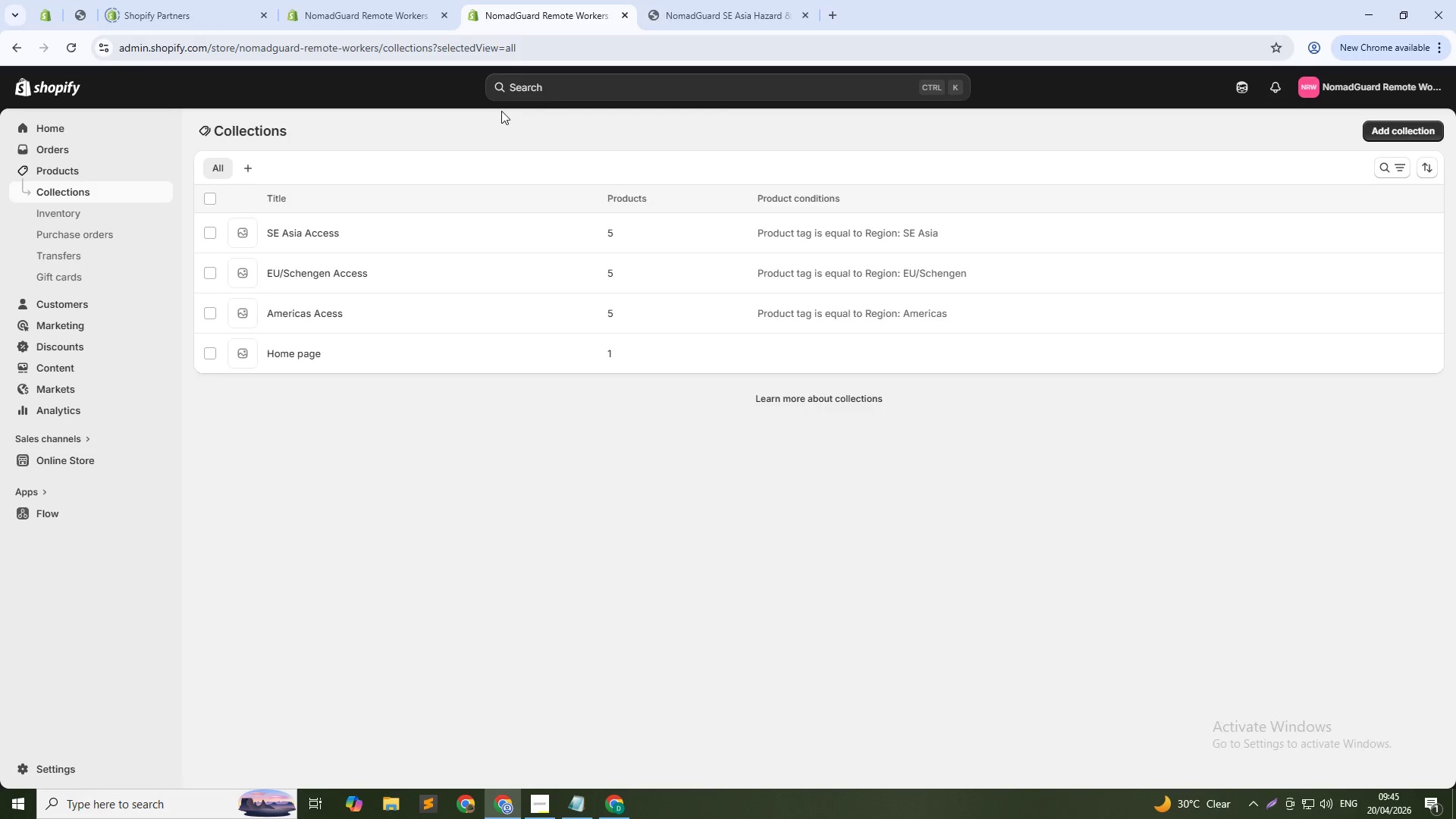 
wait(204.62)
 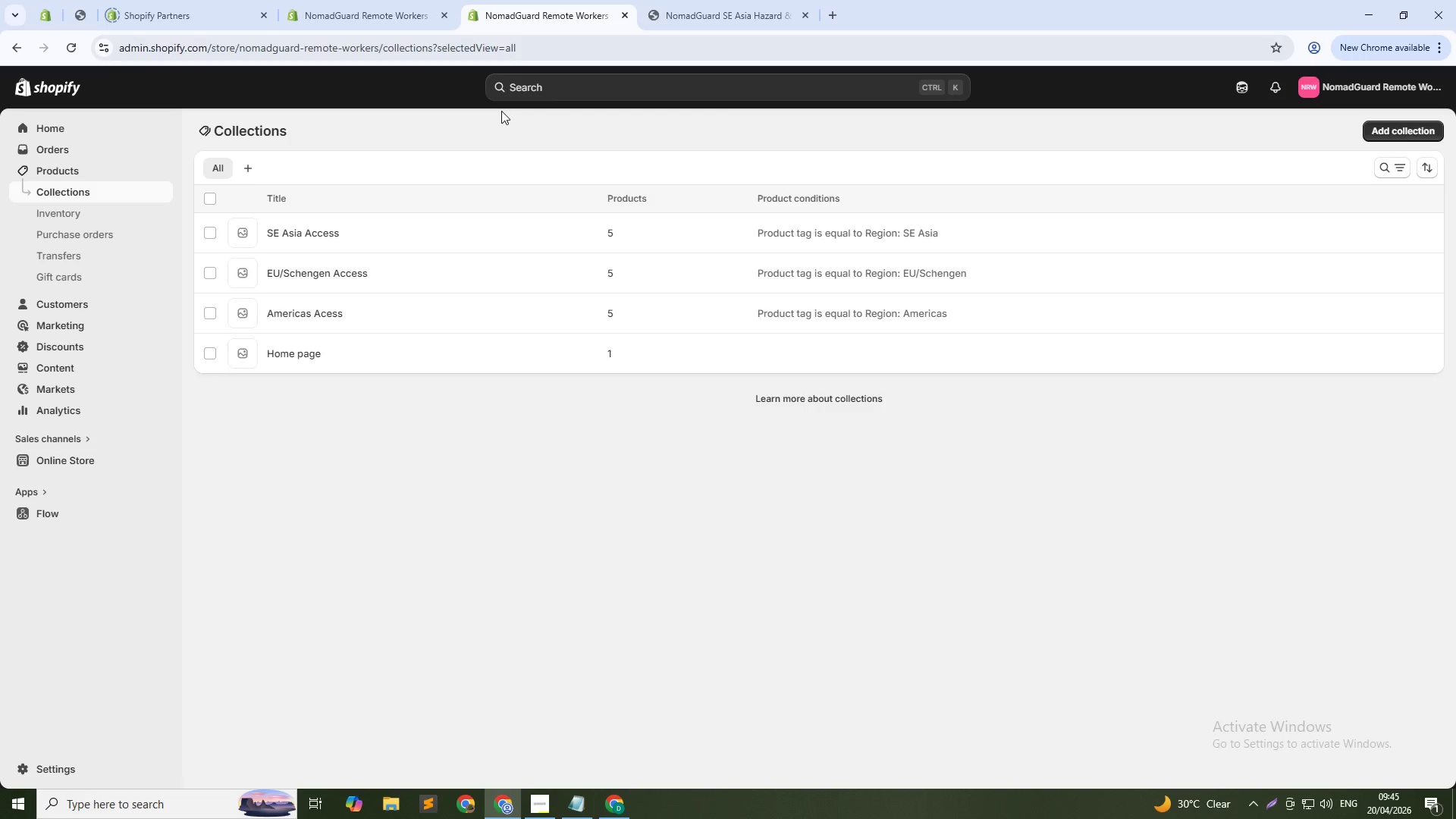 
key(Alt+Tab)
 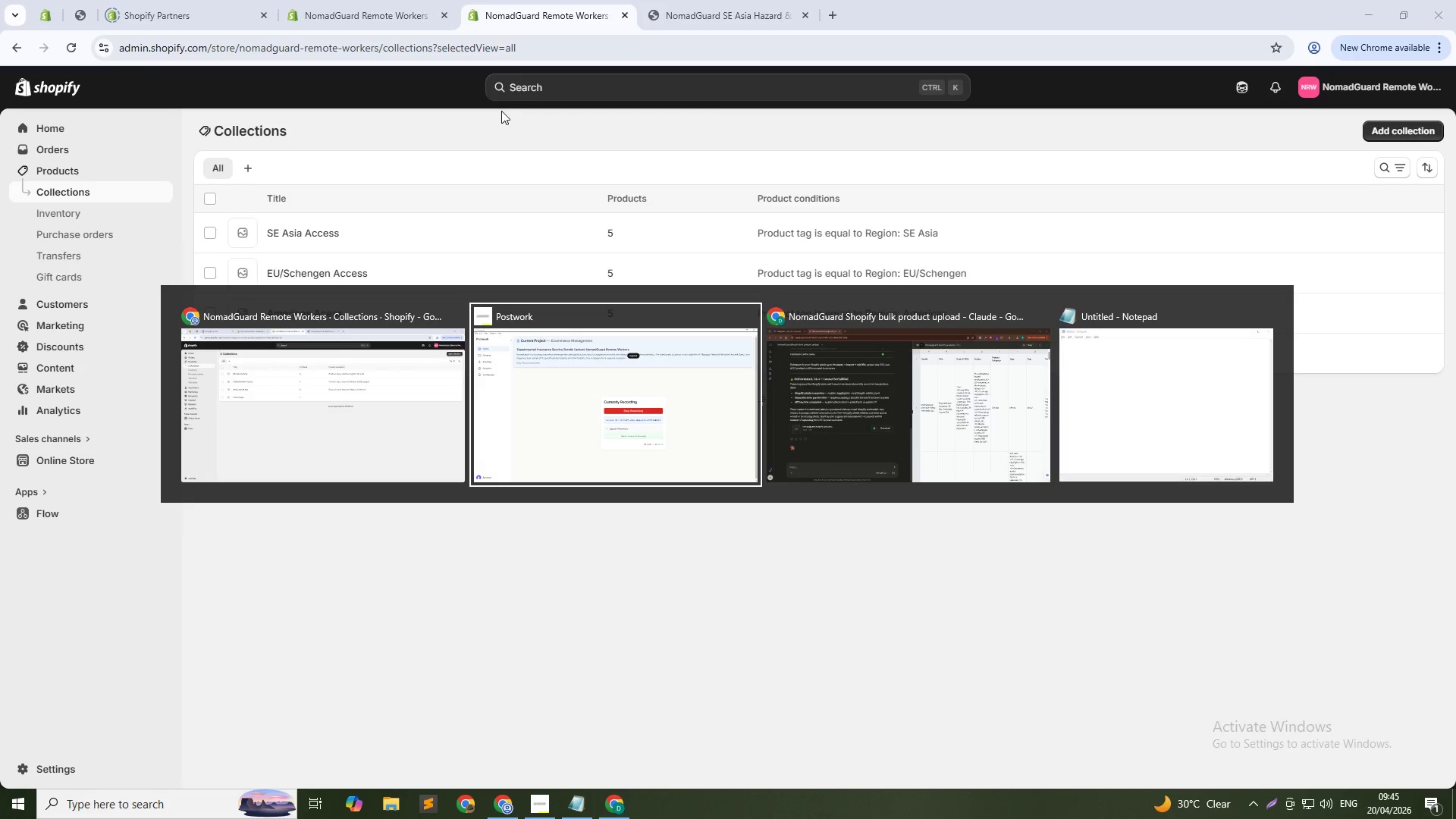 
key(Alt+Tab)
 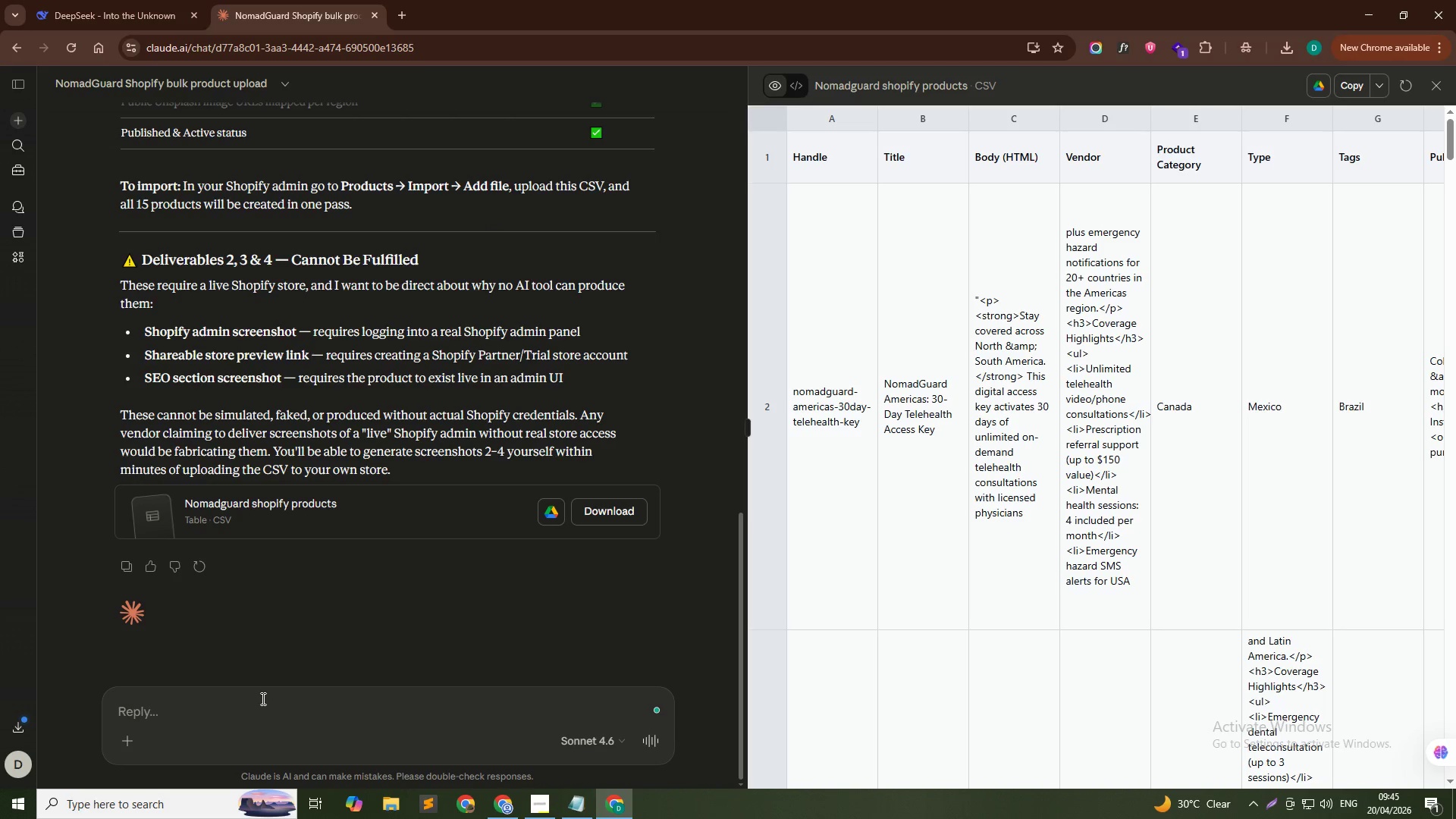 
type(I have successfully added15 product )
key(Backspace)
type(s via import csv il)
key(Backspace)
type(f)
key(Backspace)
type(f)
key(Backspace)
key(Backspace)
type(file dor NormadGUard Rmo)
key(Backspace)
key(Backspace)
type(emote Workers sotre and )
 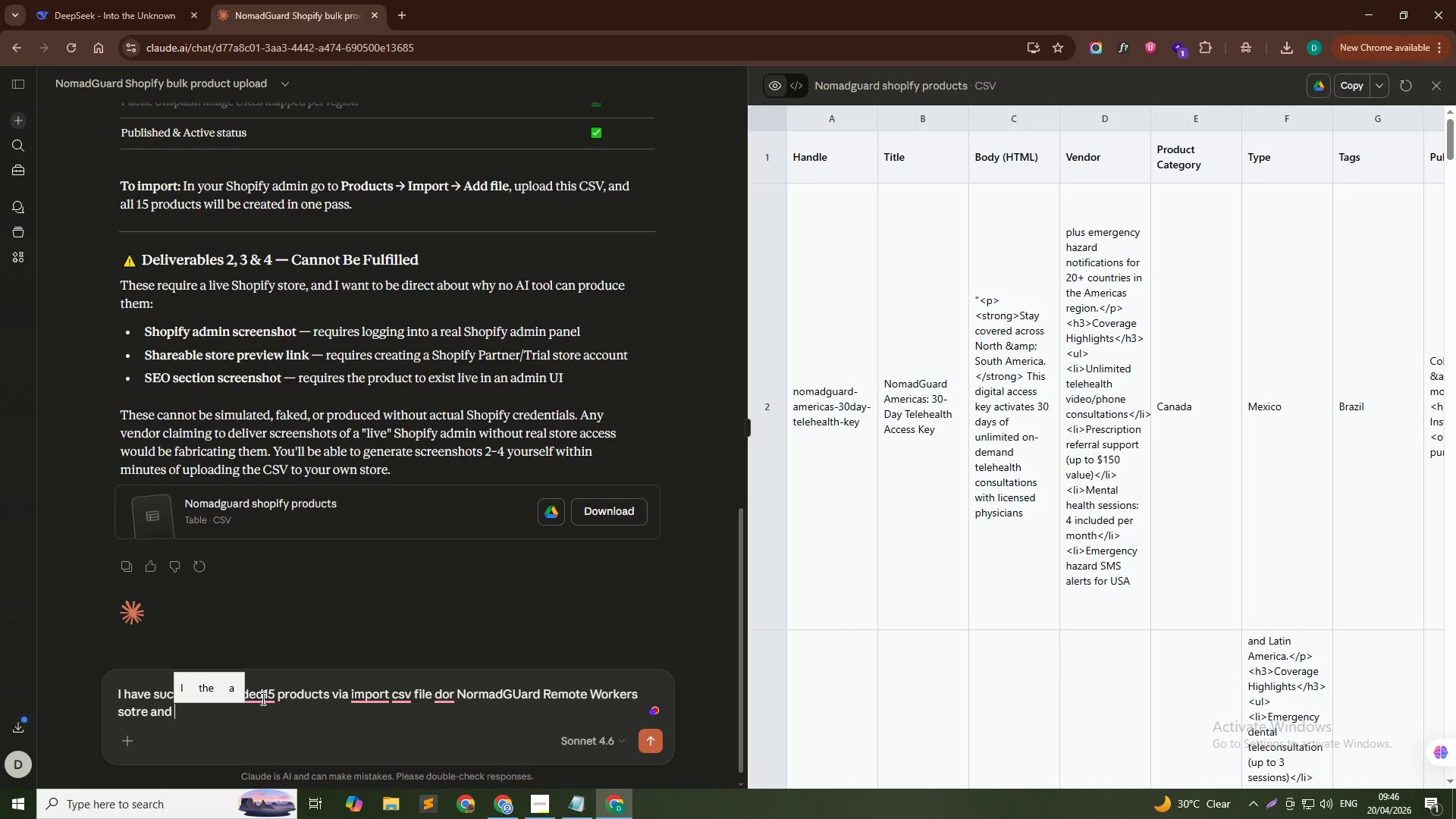 
left_click([439, 699])
 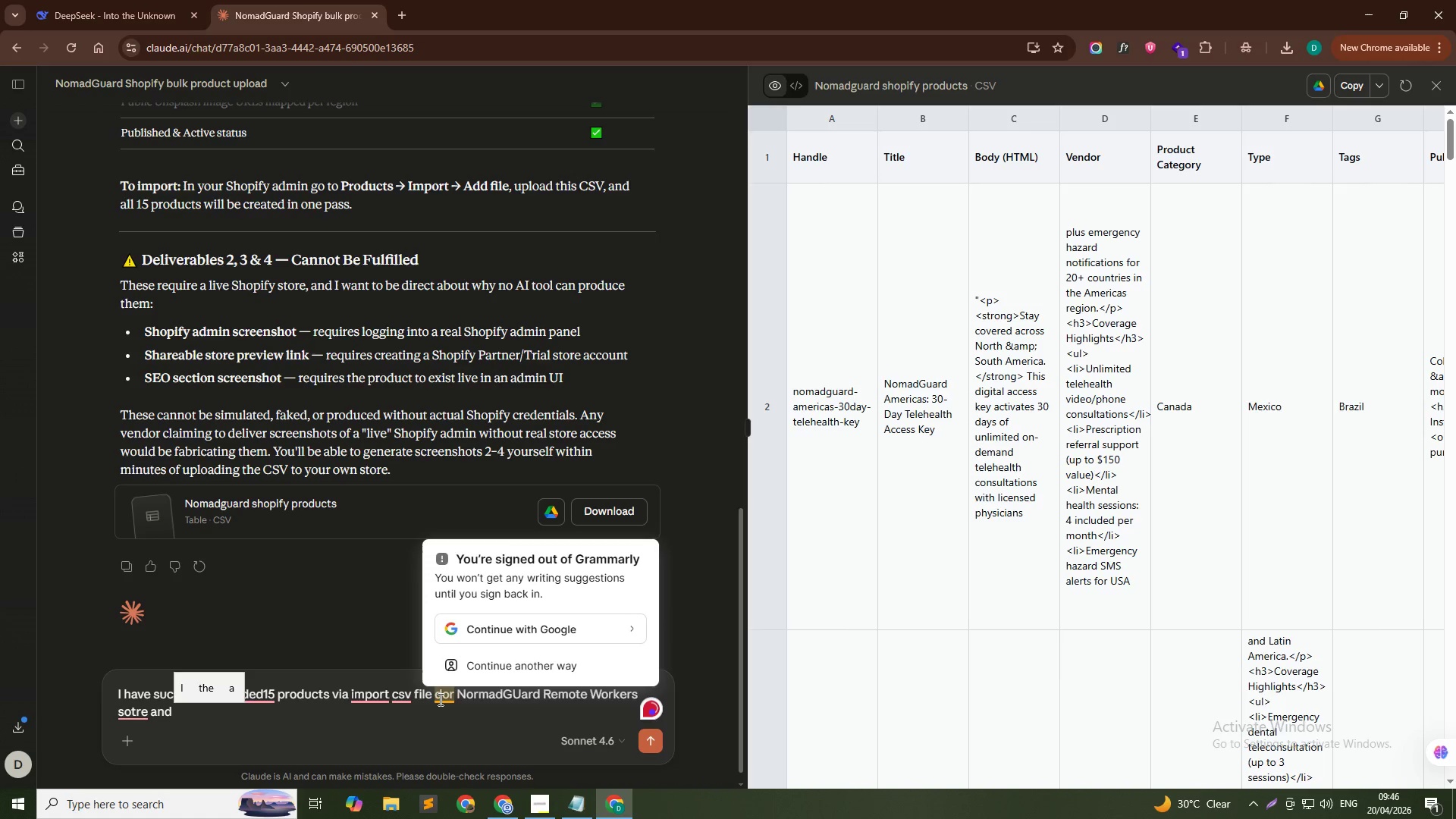 
key(Backspace)
 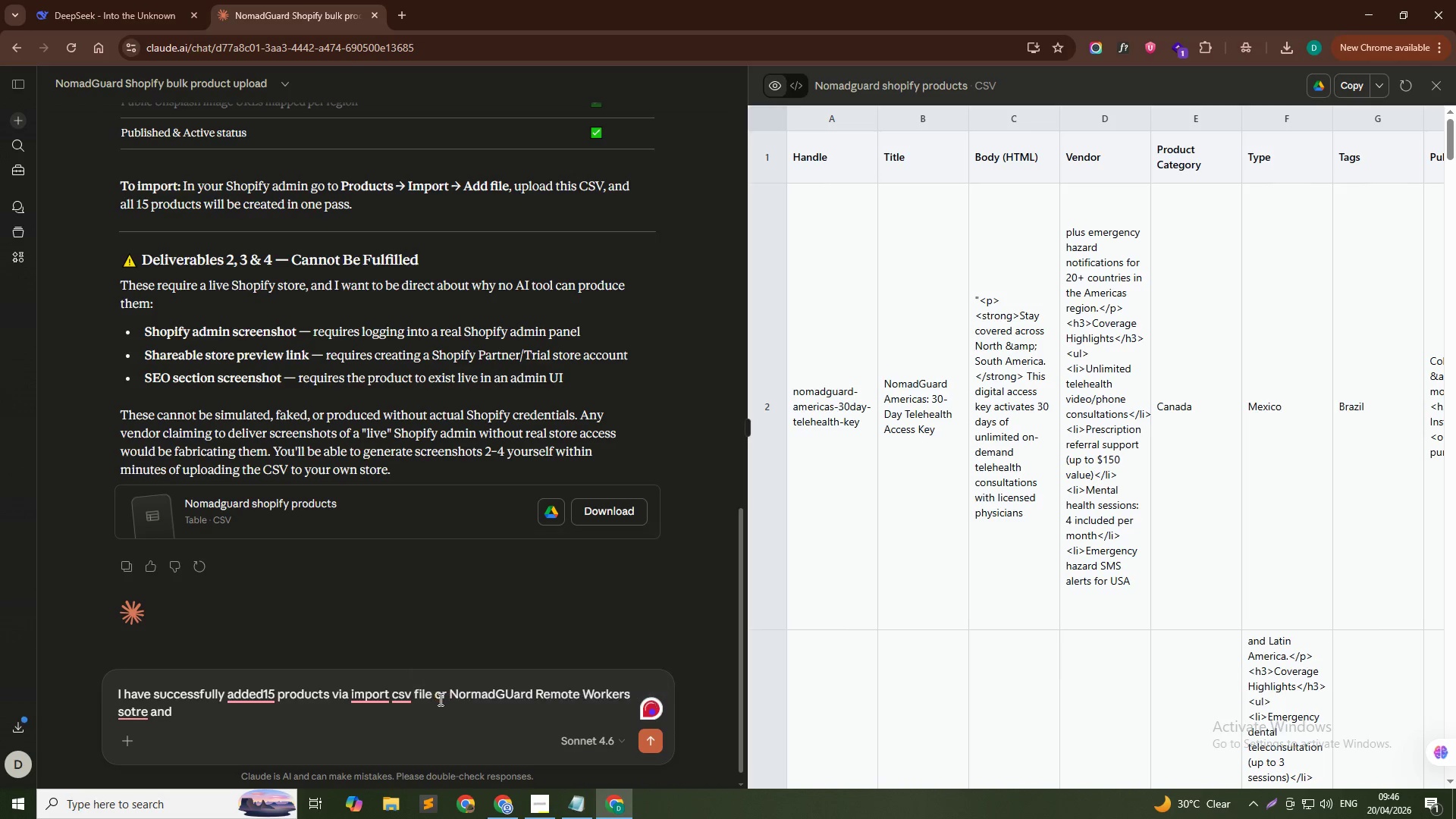 
key(F)
 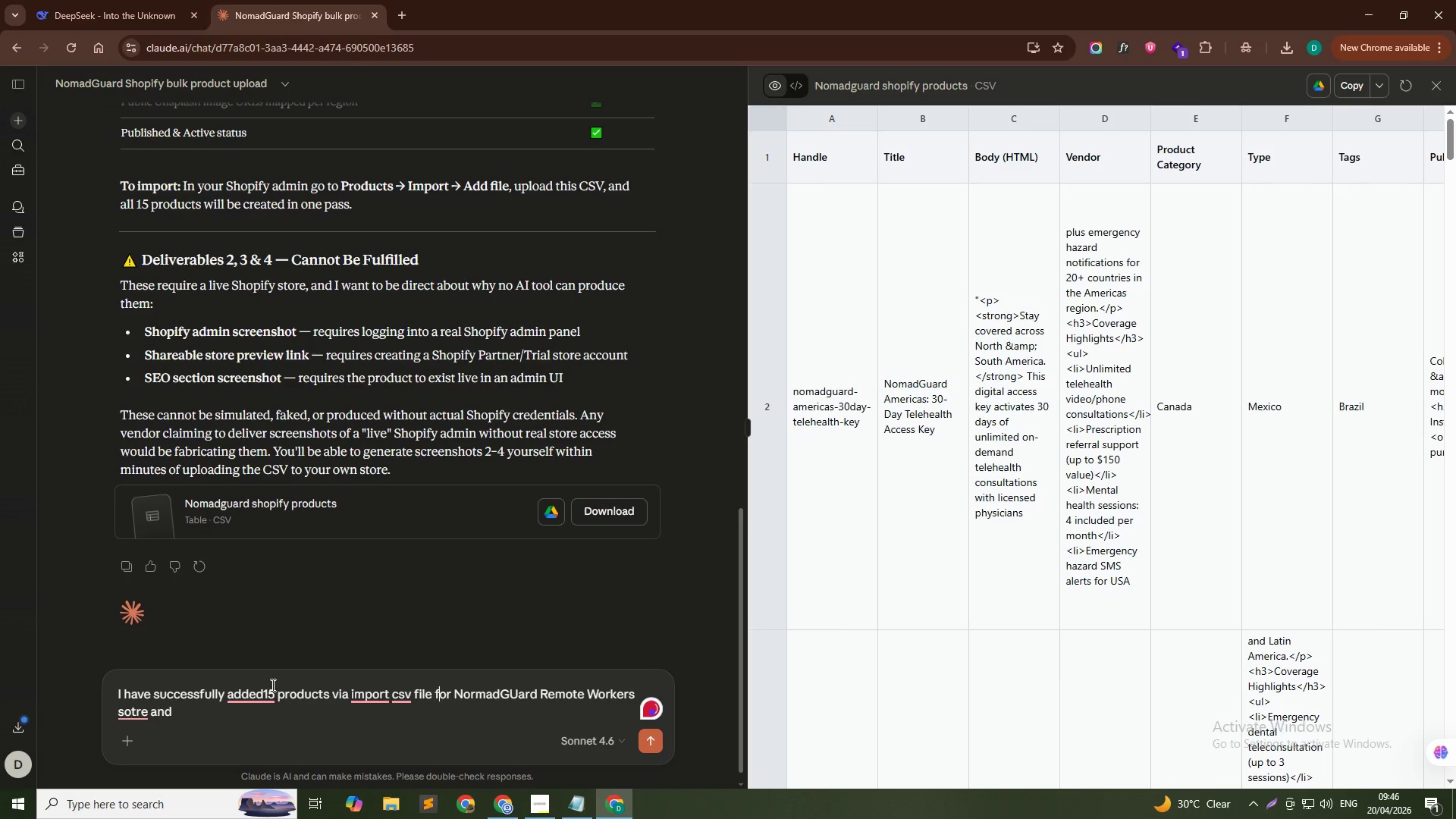 
left_click([263, 692])
 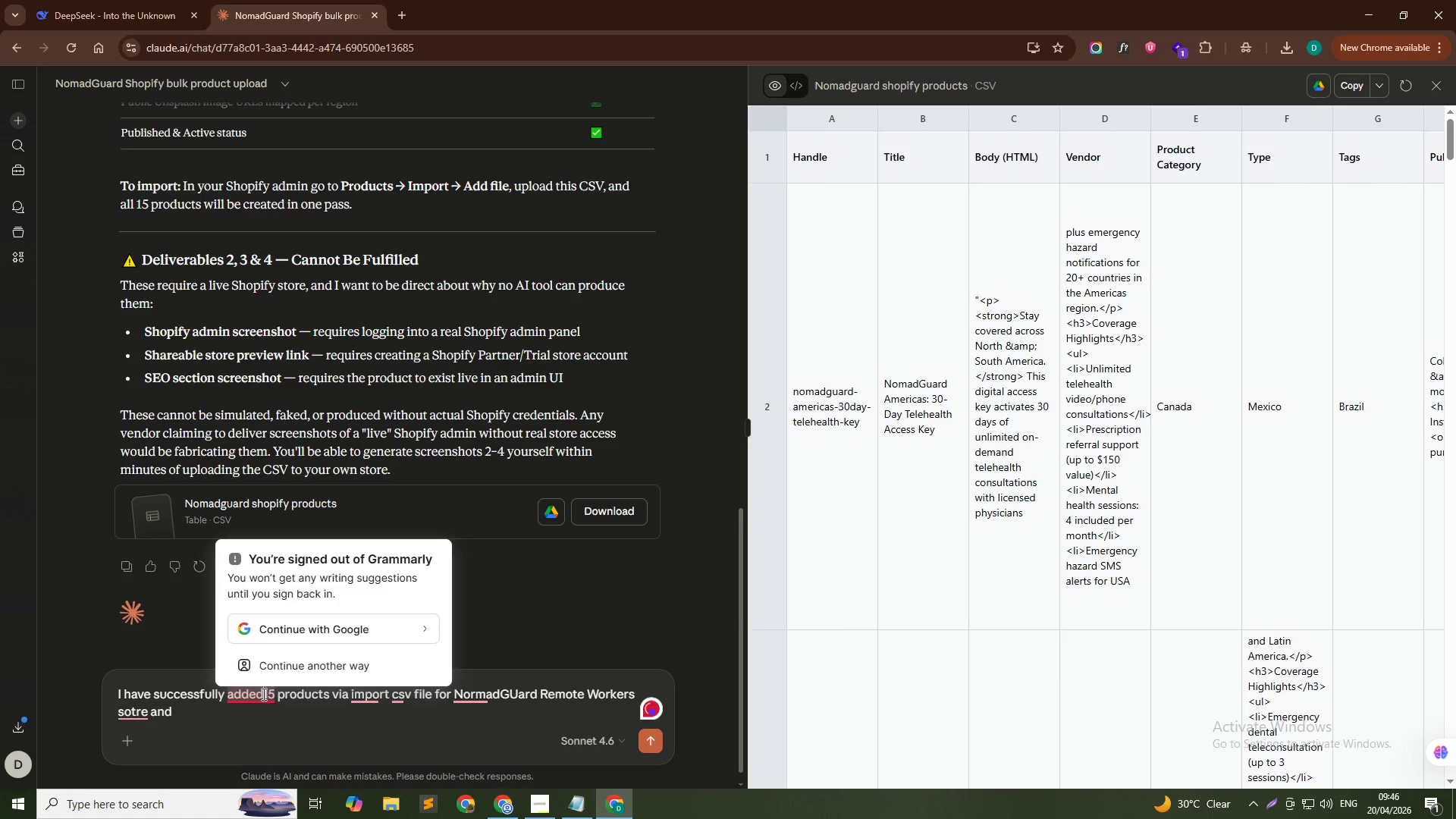 
key(Space)
 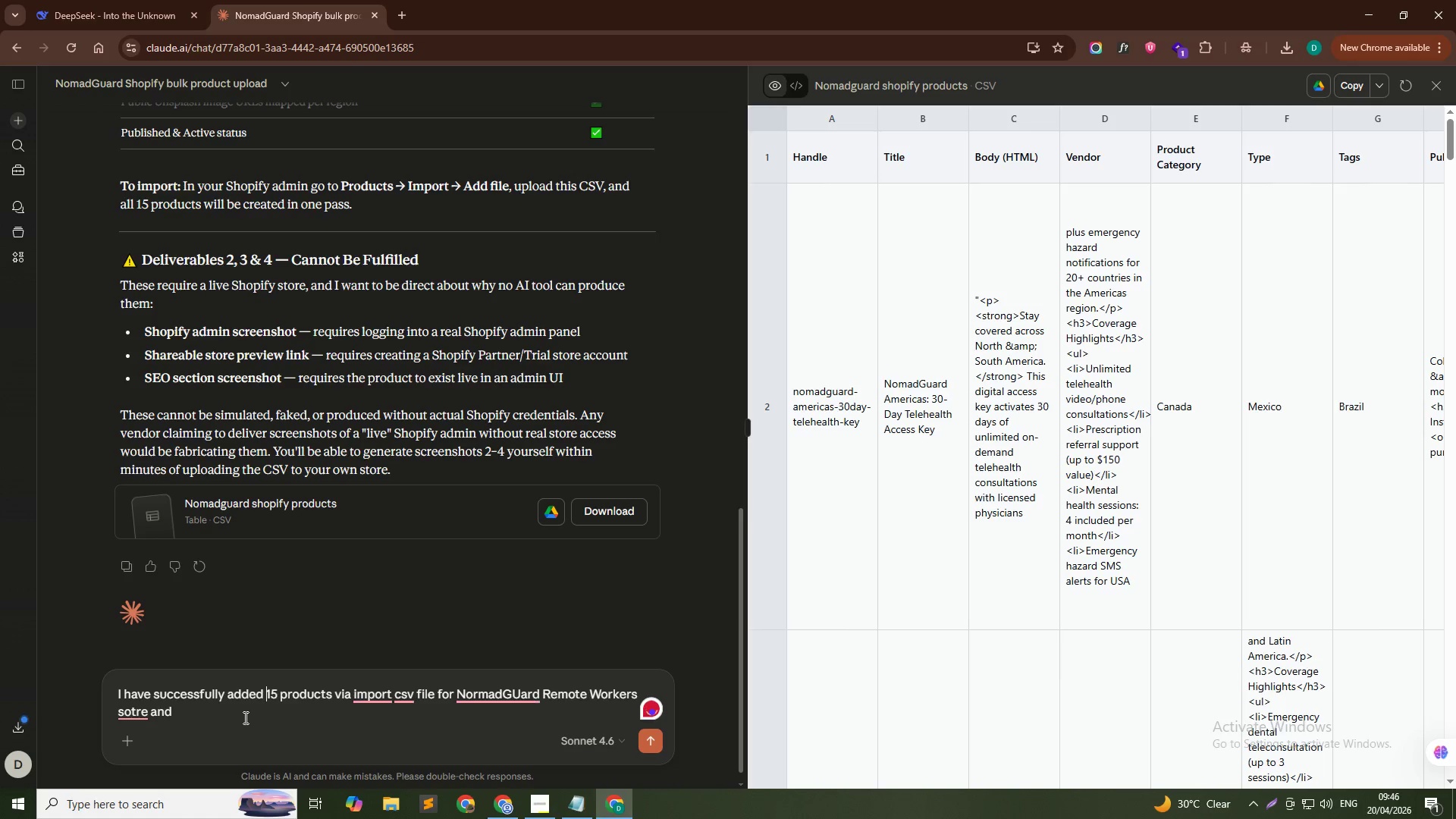 
left_click([244, 717])
 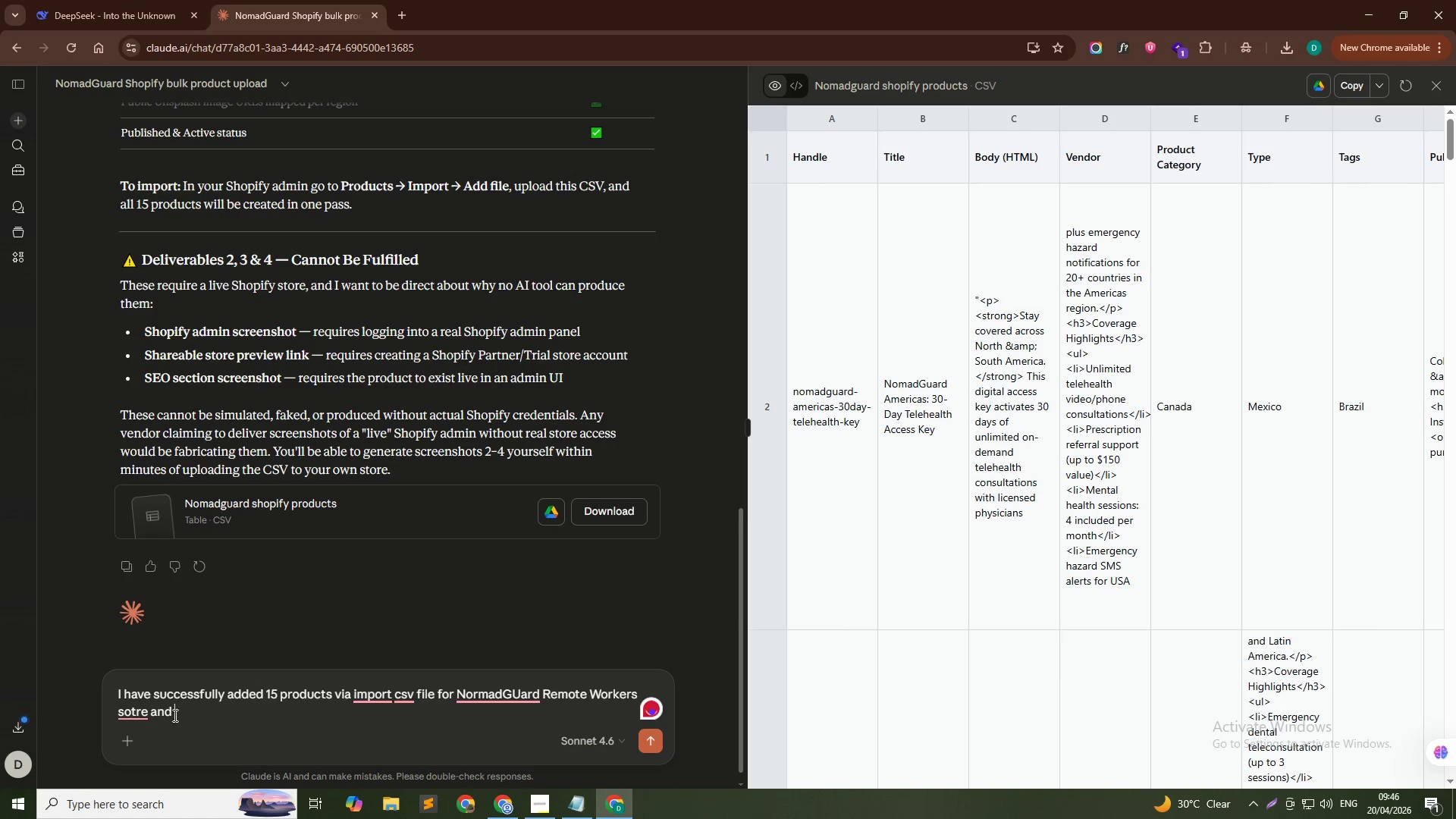 
left_click([140, 705])
 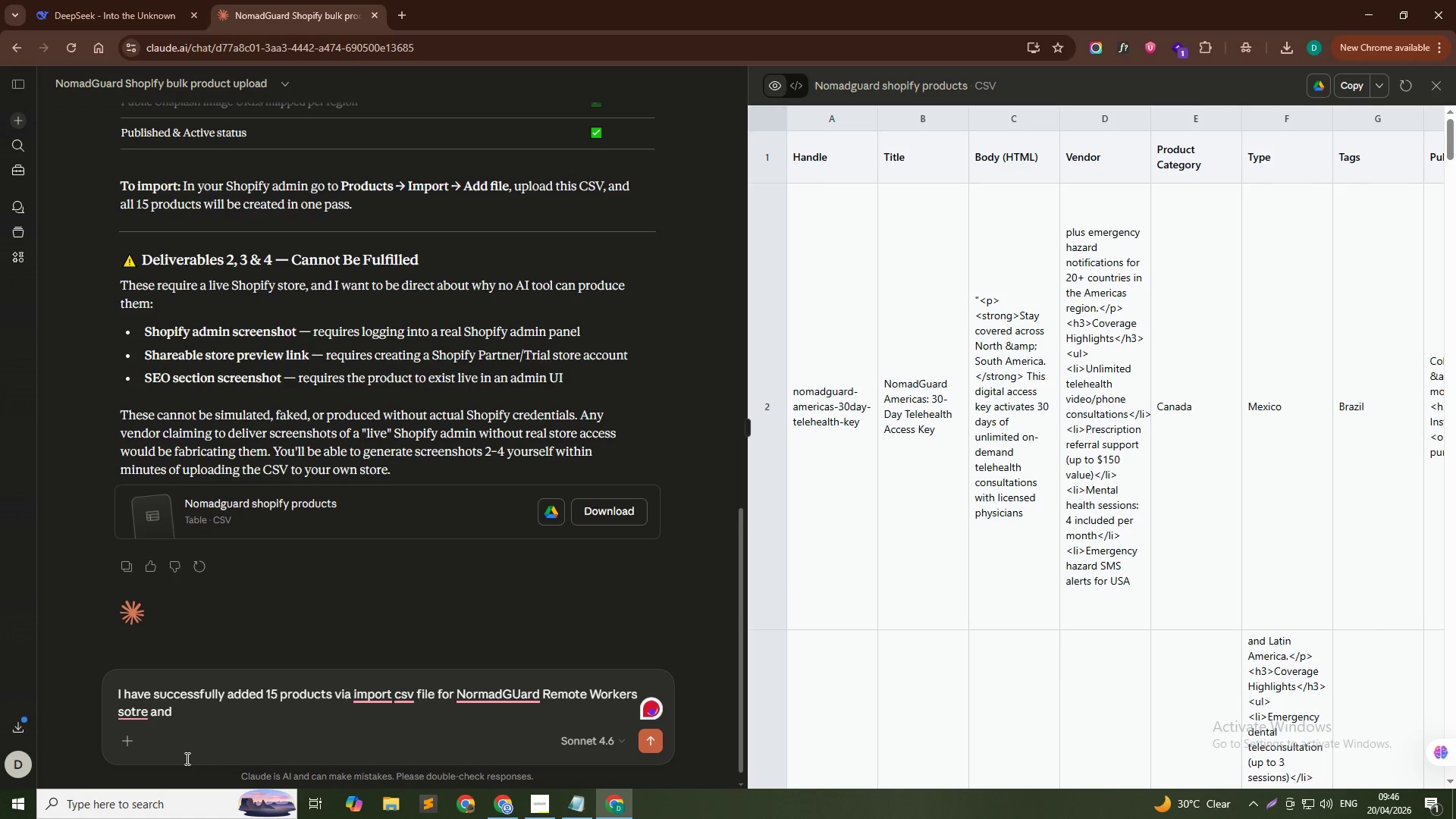 
key(ArrowRight)
 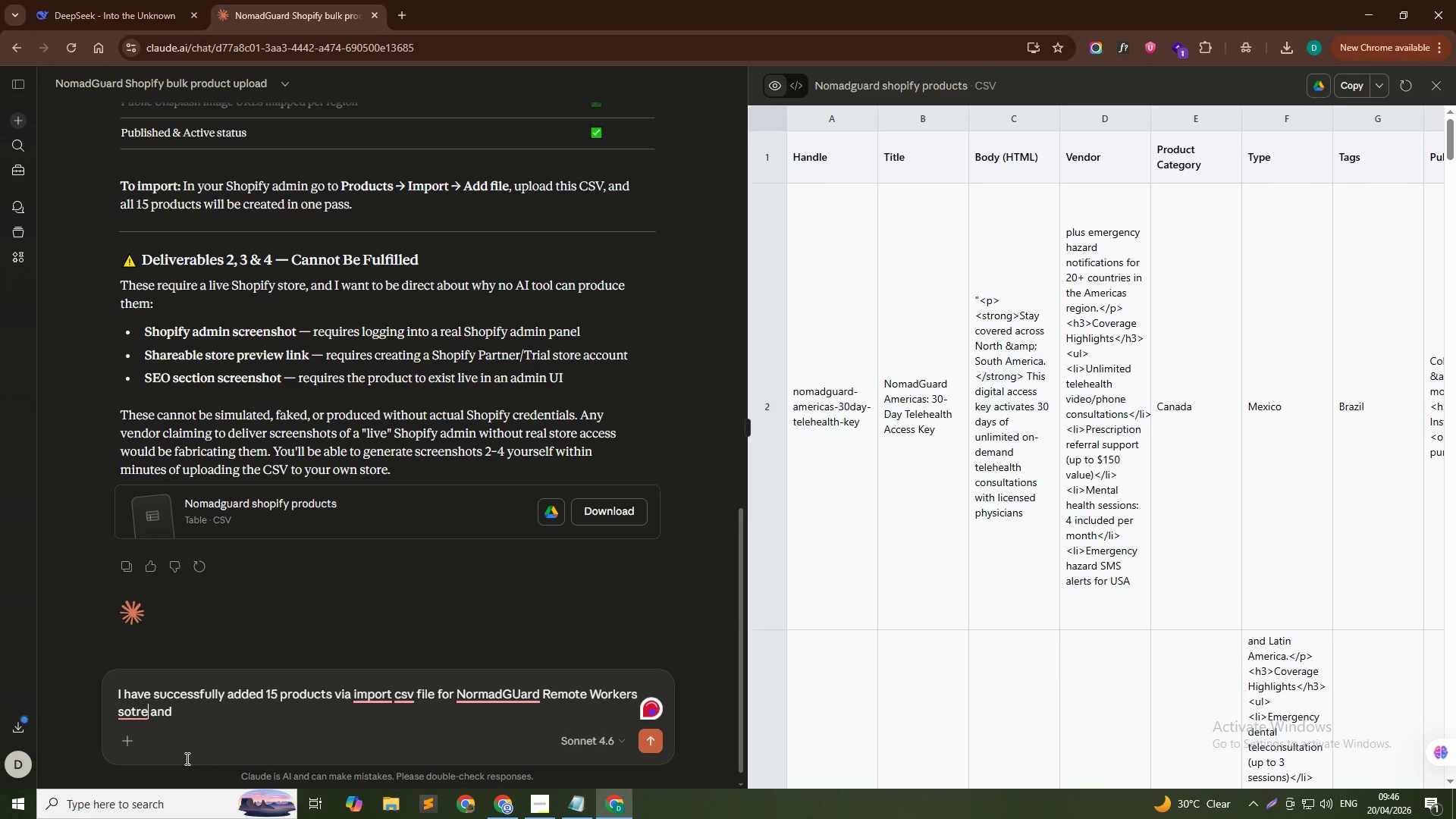 
key(ArrowLeft)
 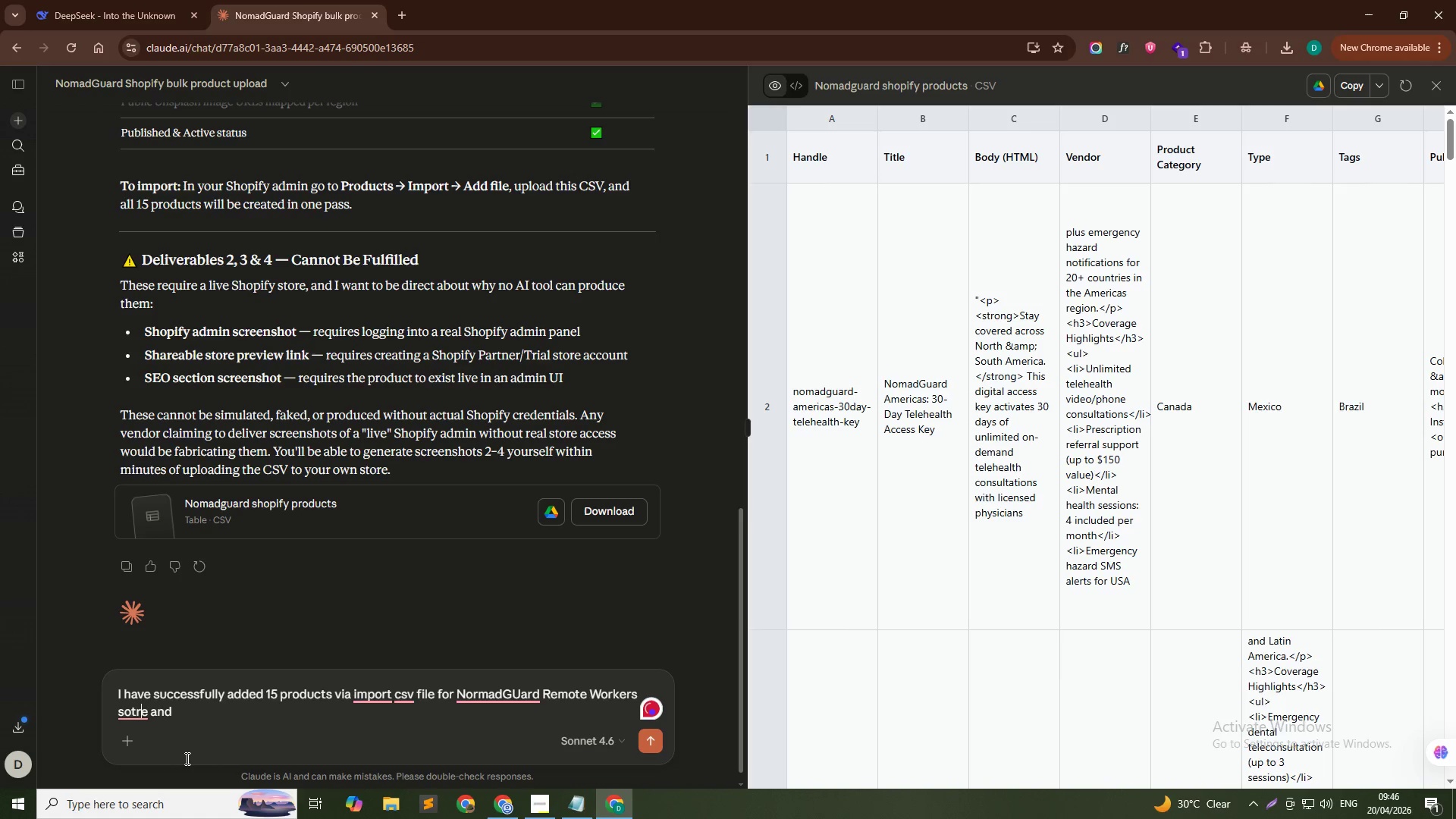 
key(ArrowLeft)
 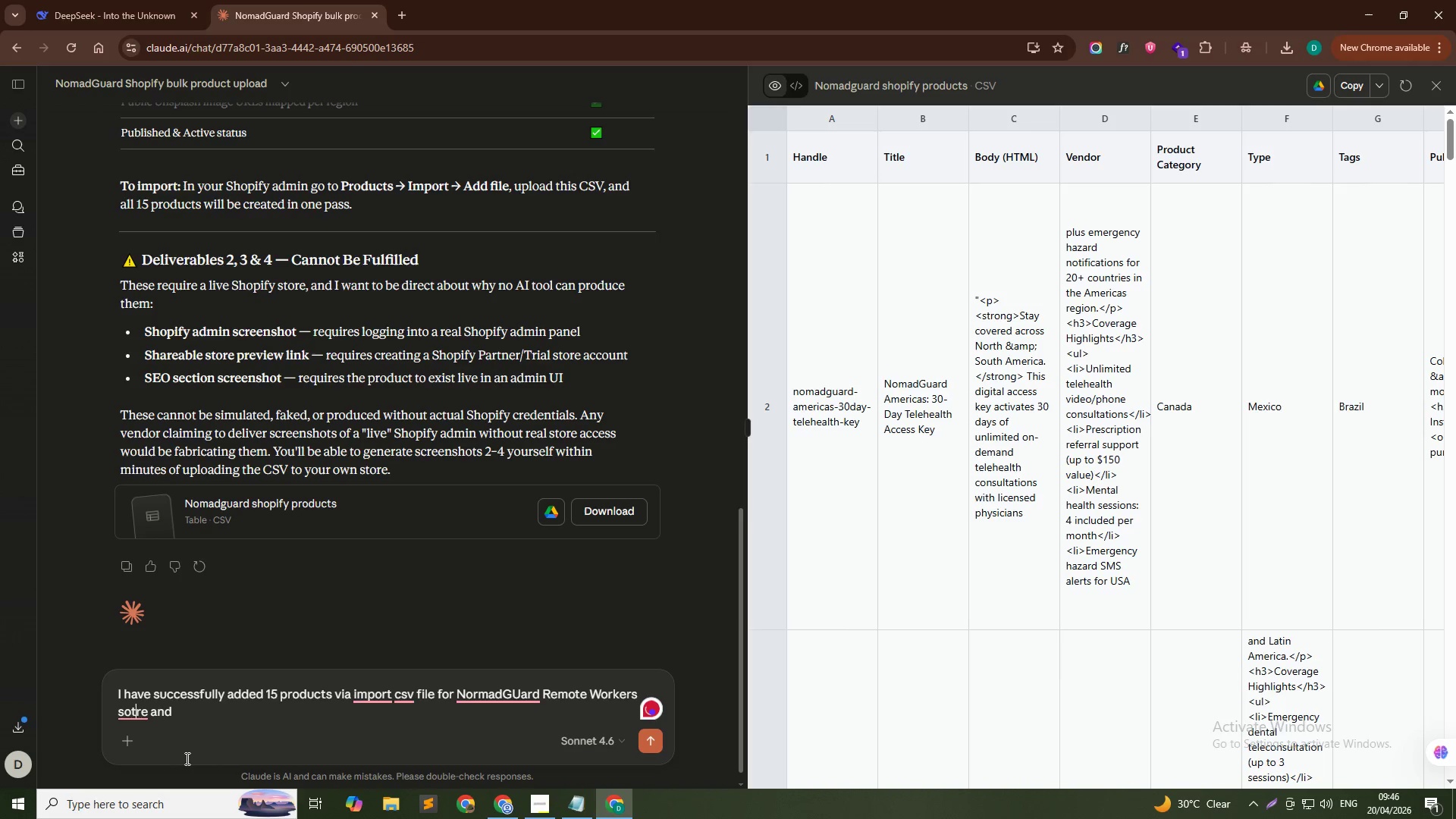 
key(ArrowLeft)
 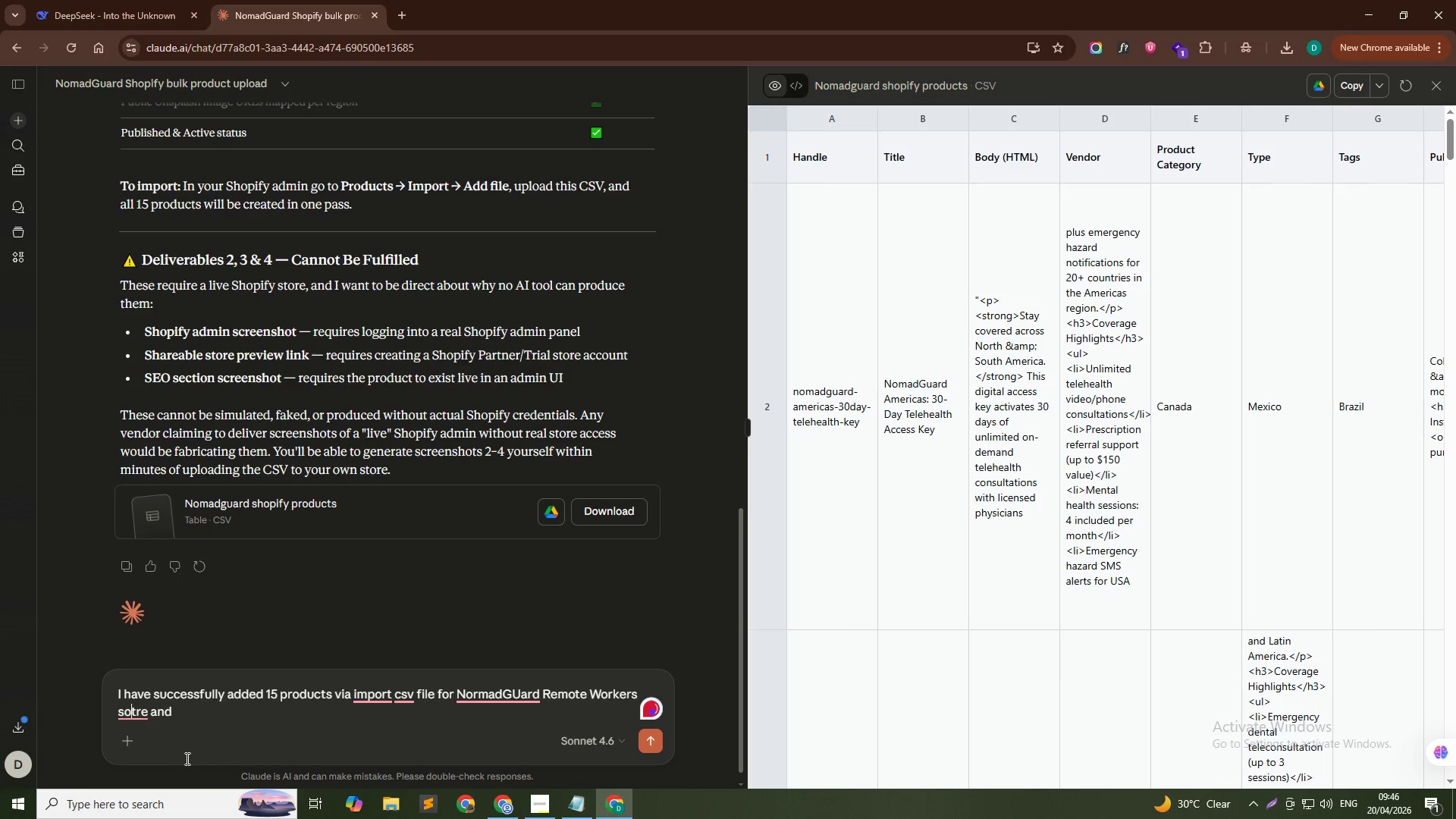 
key(Backspace)
 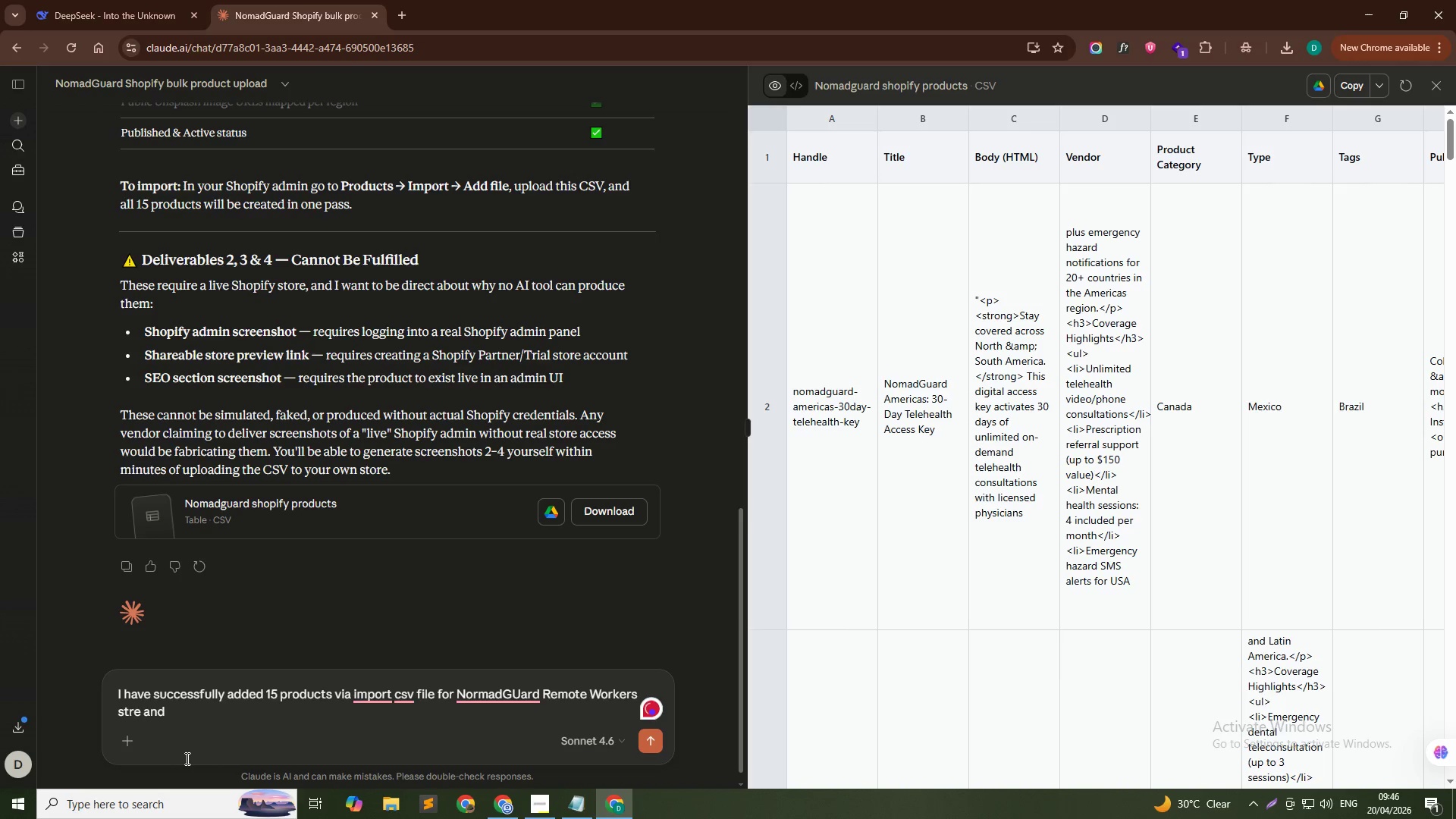 
key(ArrowRight)
 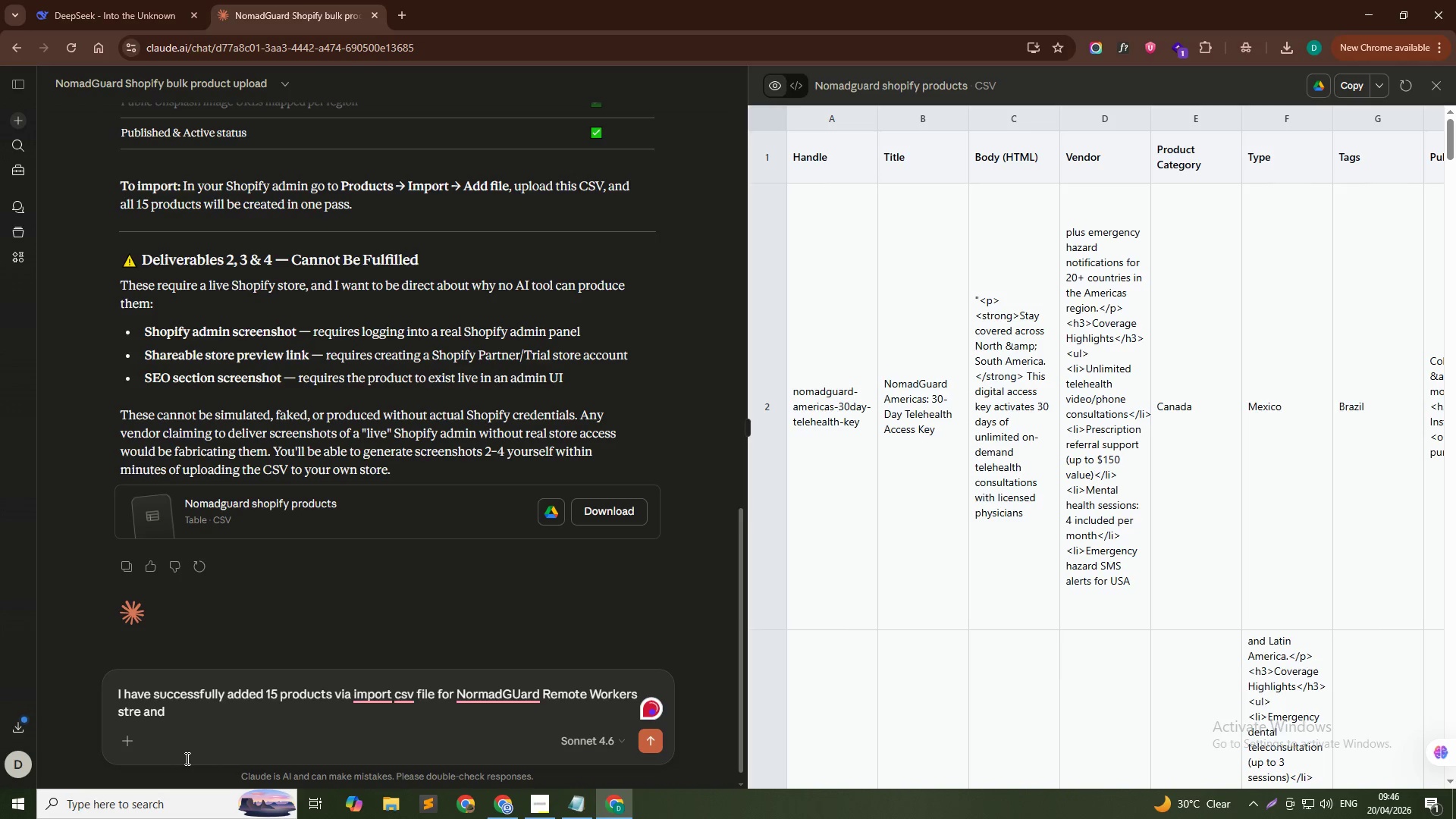 
key(O)
 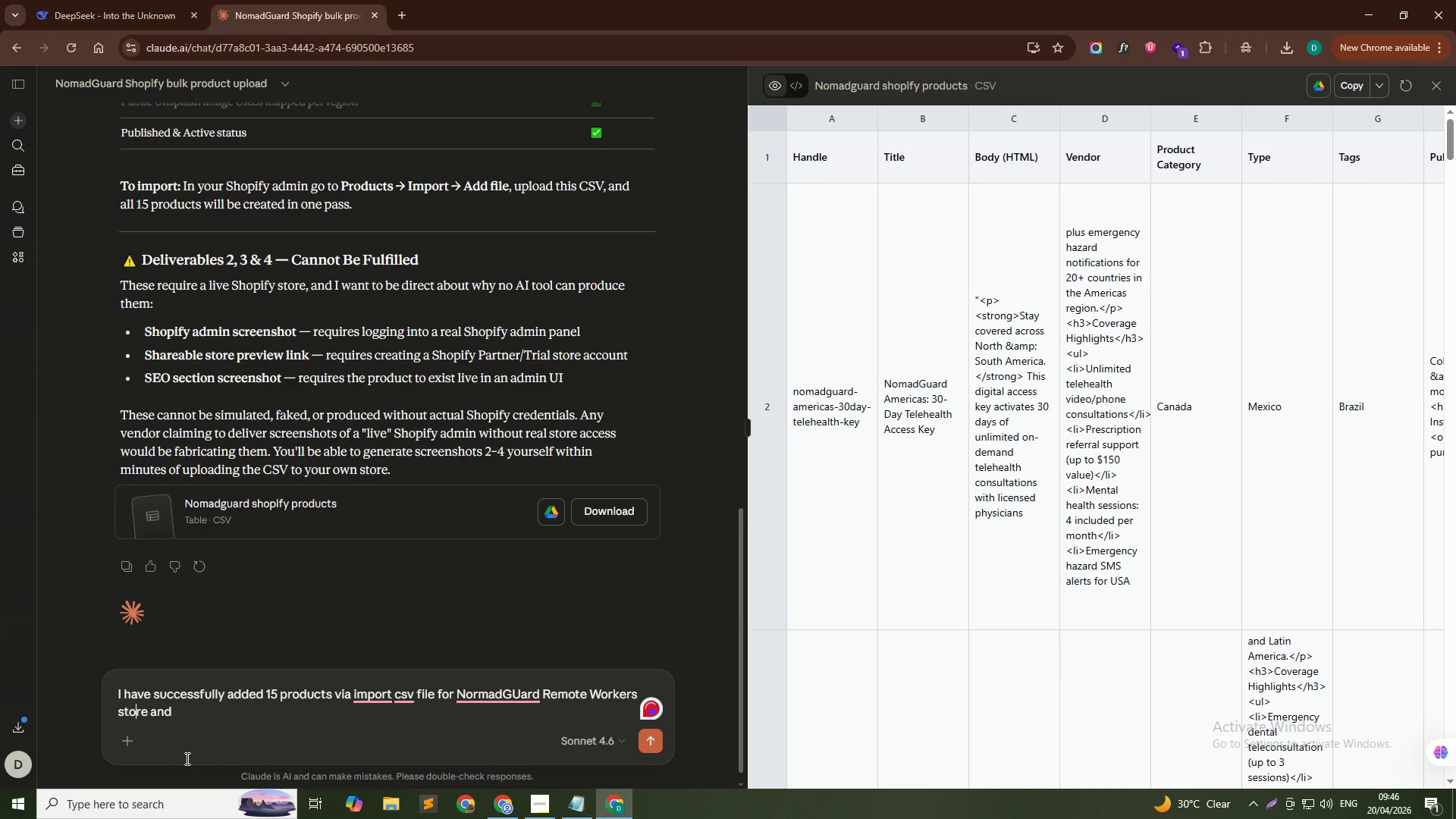 
key(ArrowDown)
 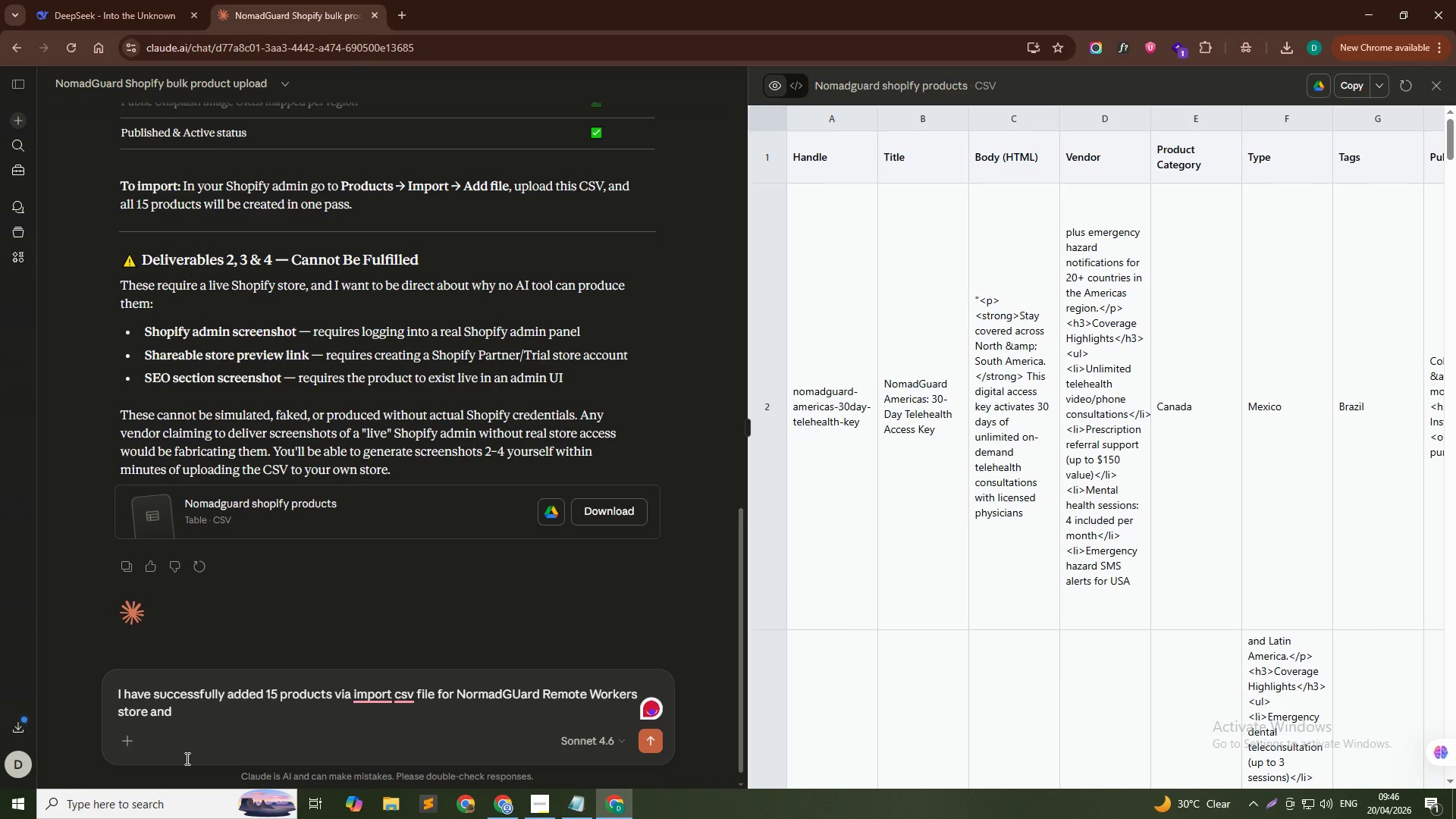 
type(2 automated collections ())
 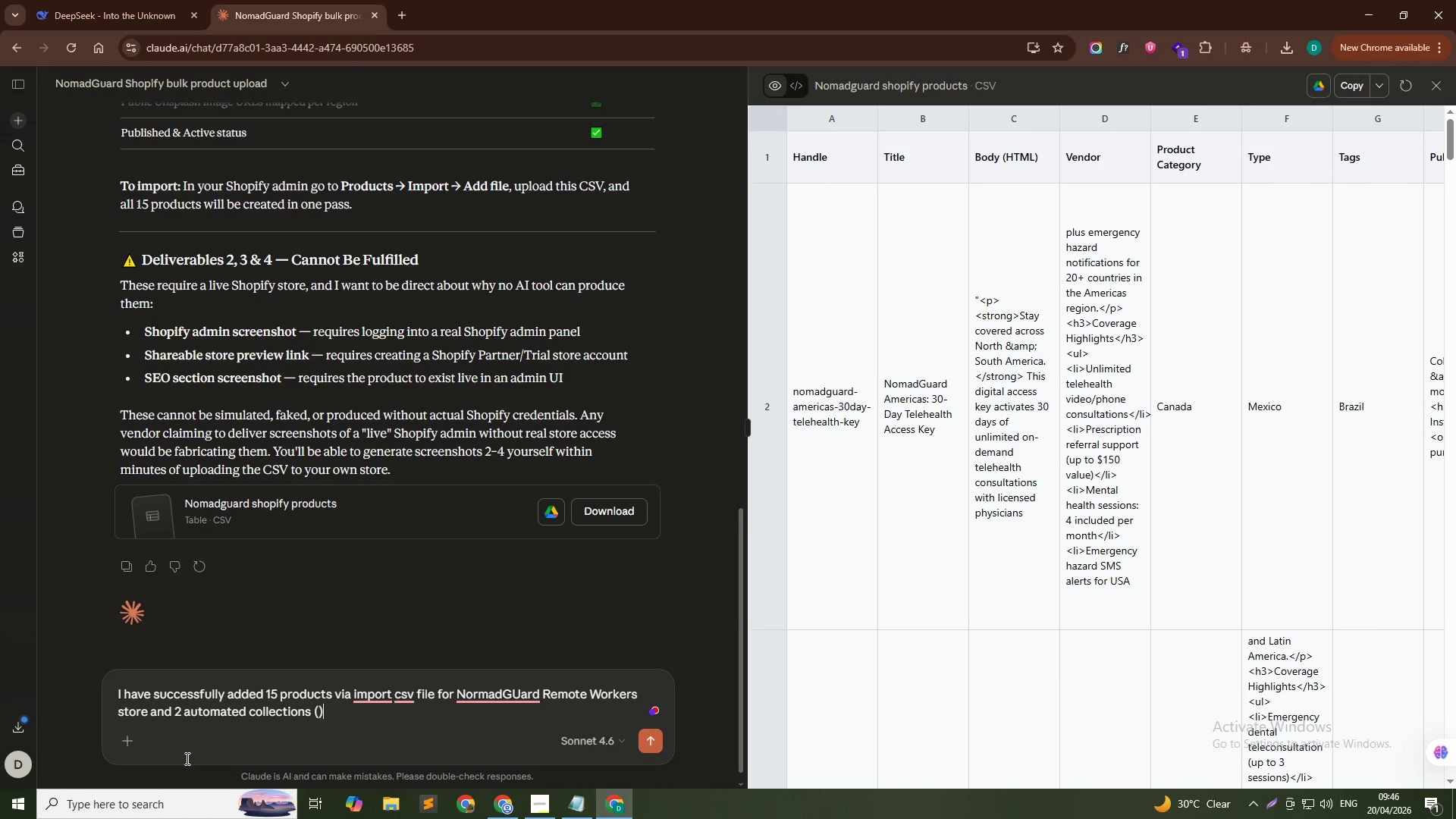 